 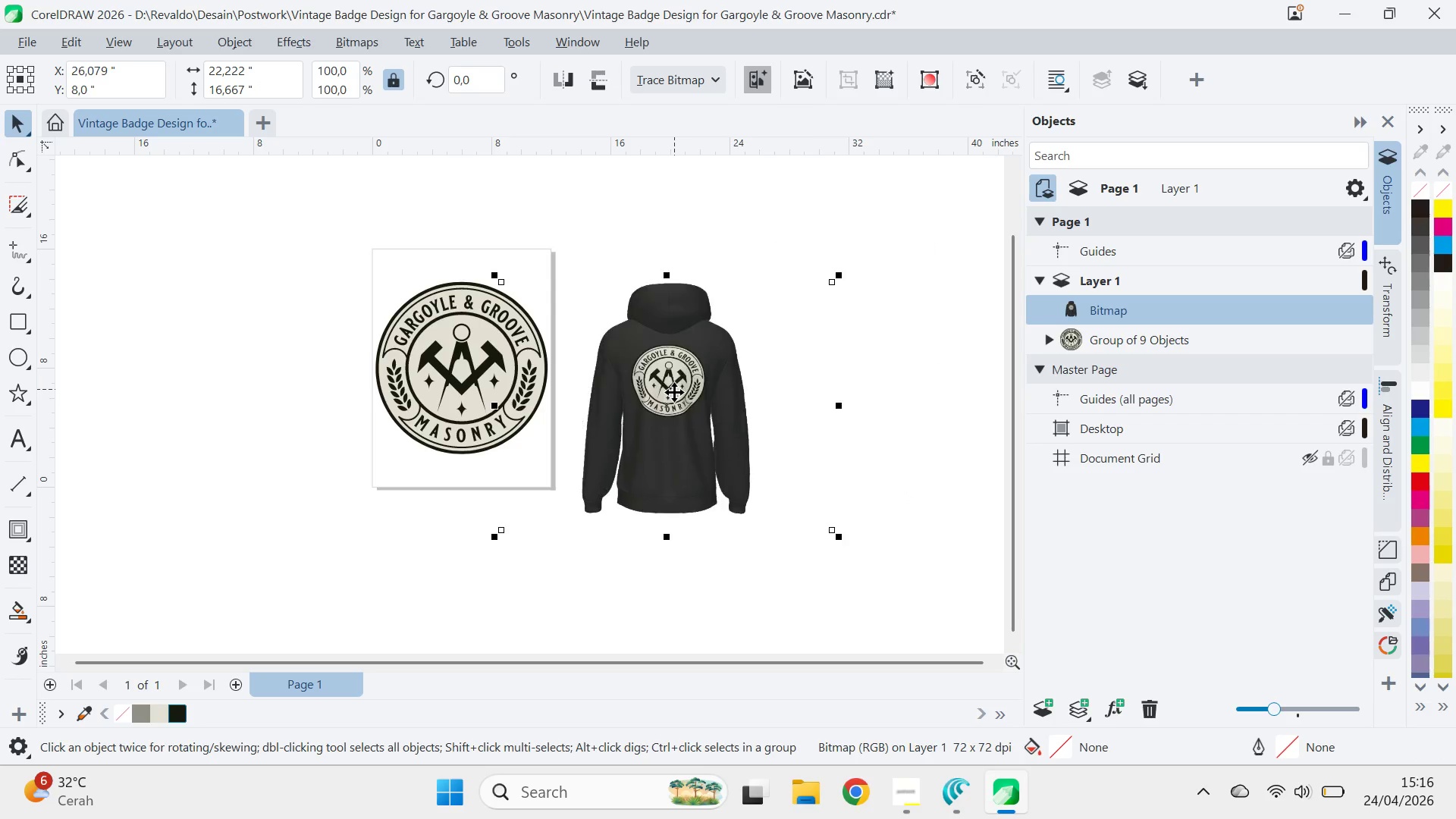 
hold_key(key=Z, duration=0.91)
 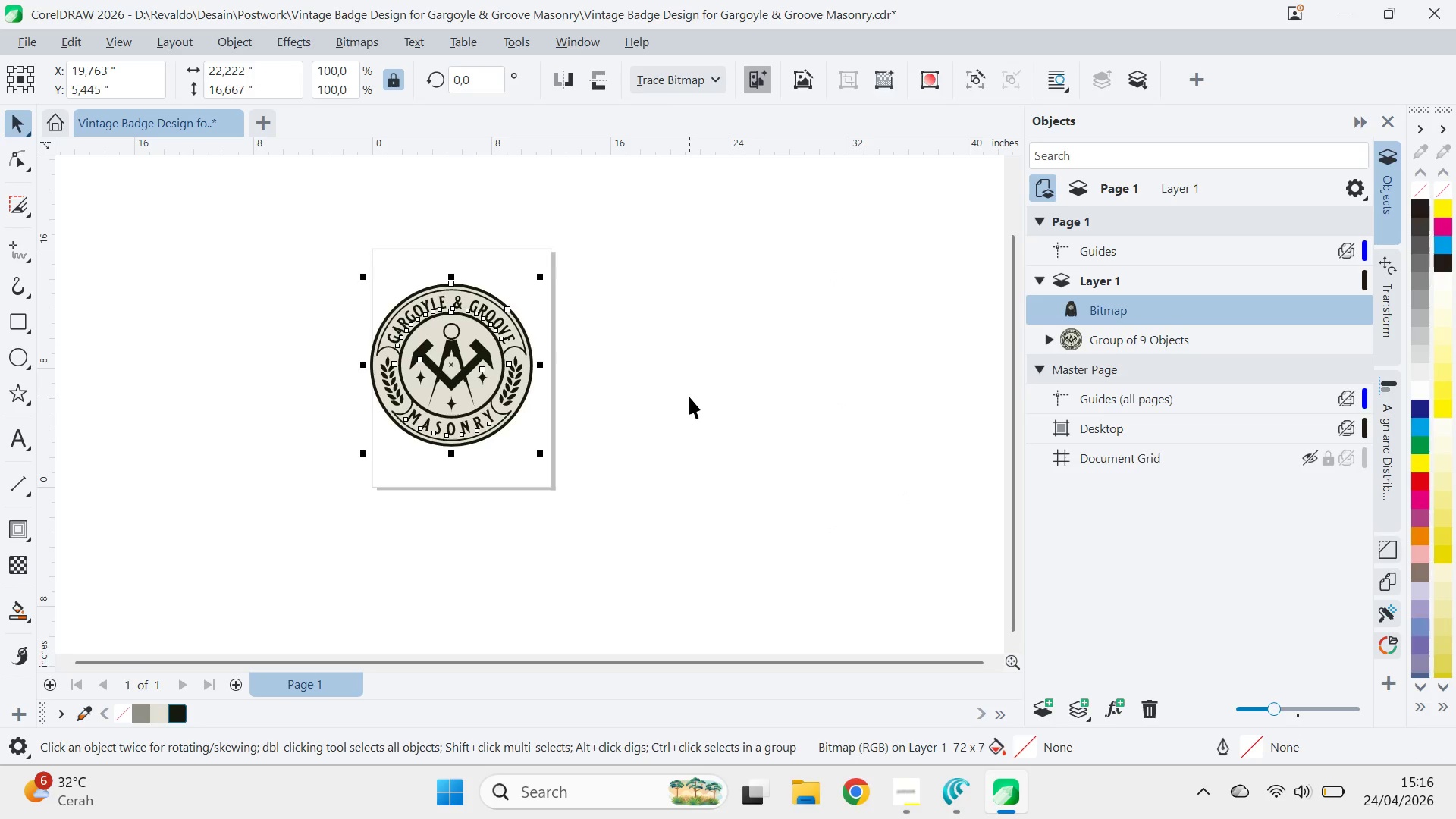 
key(Control+Z)
 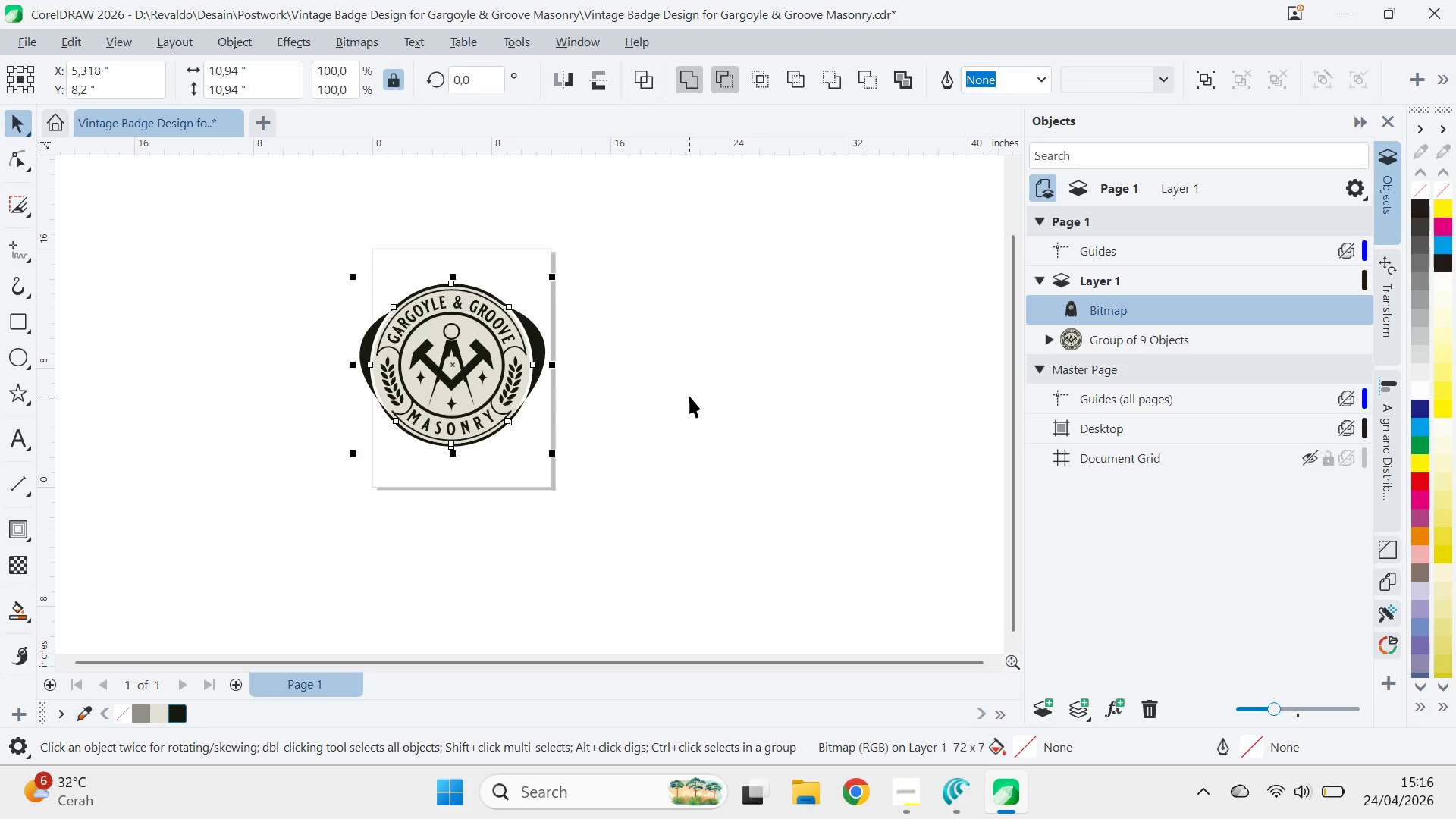 
key(Control+Z)
 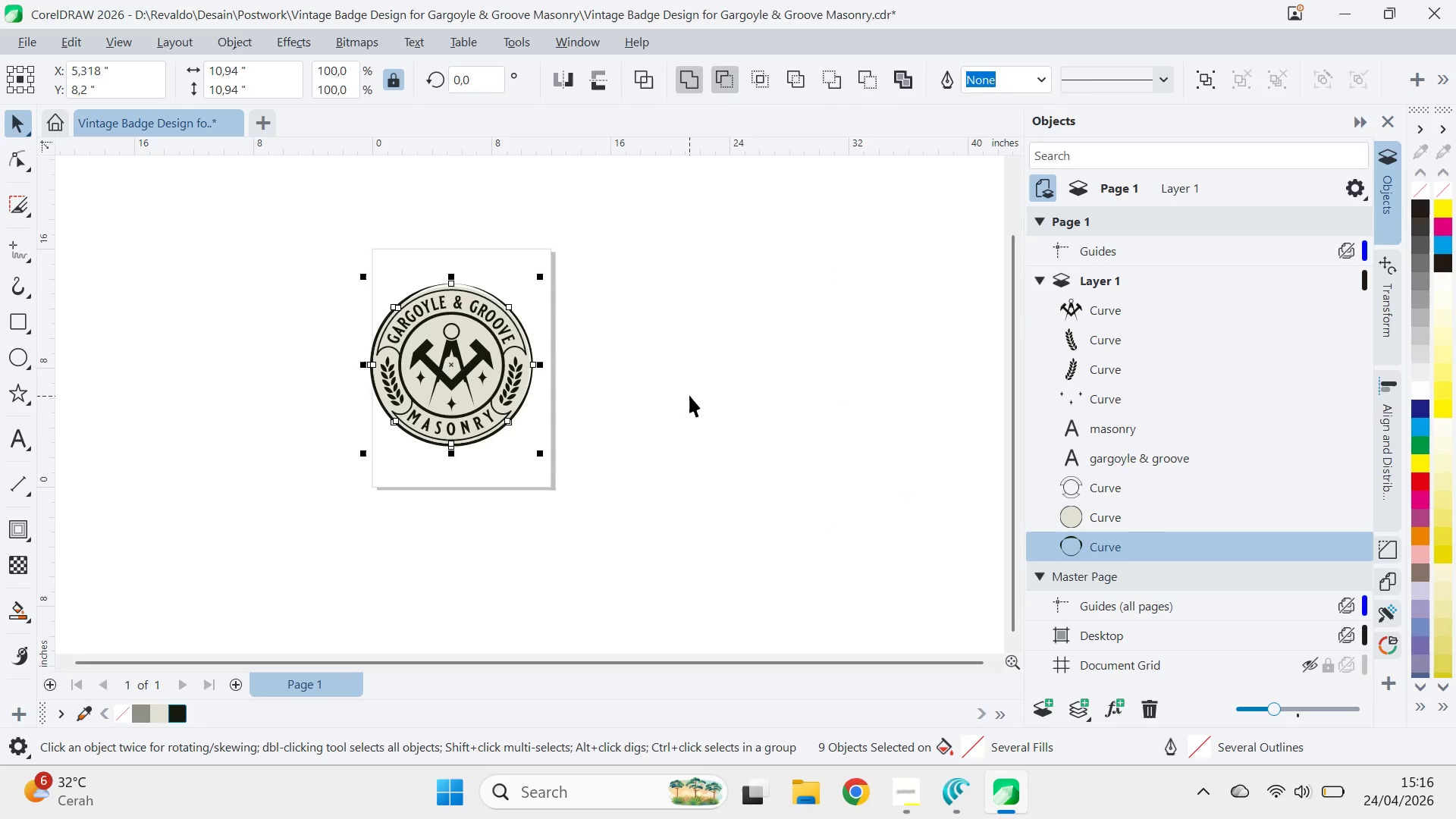 
key(Control+Z)
 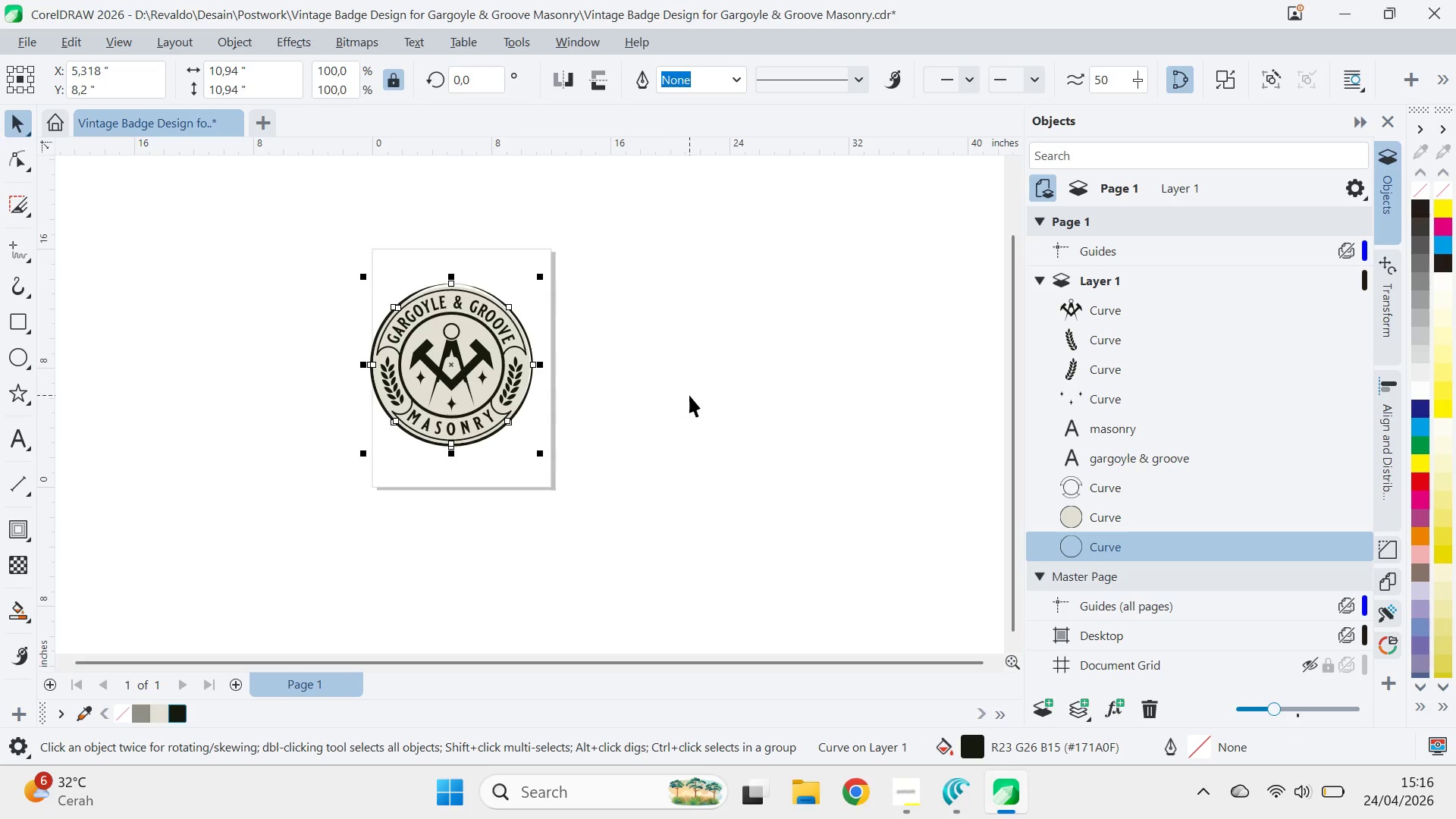 
key(Control+Z)
 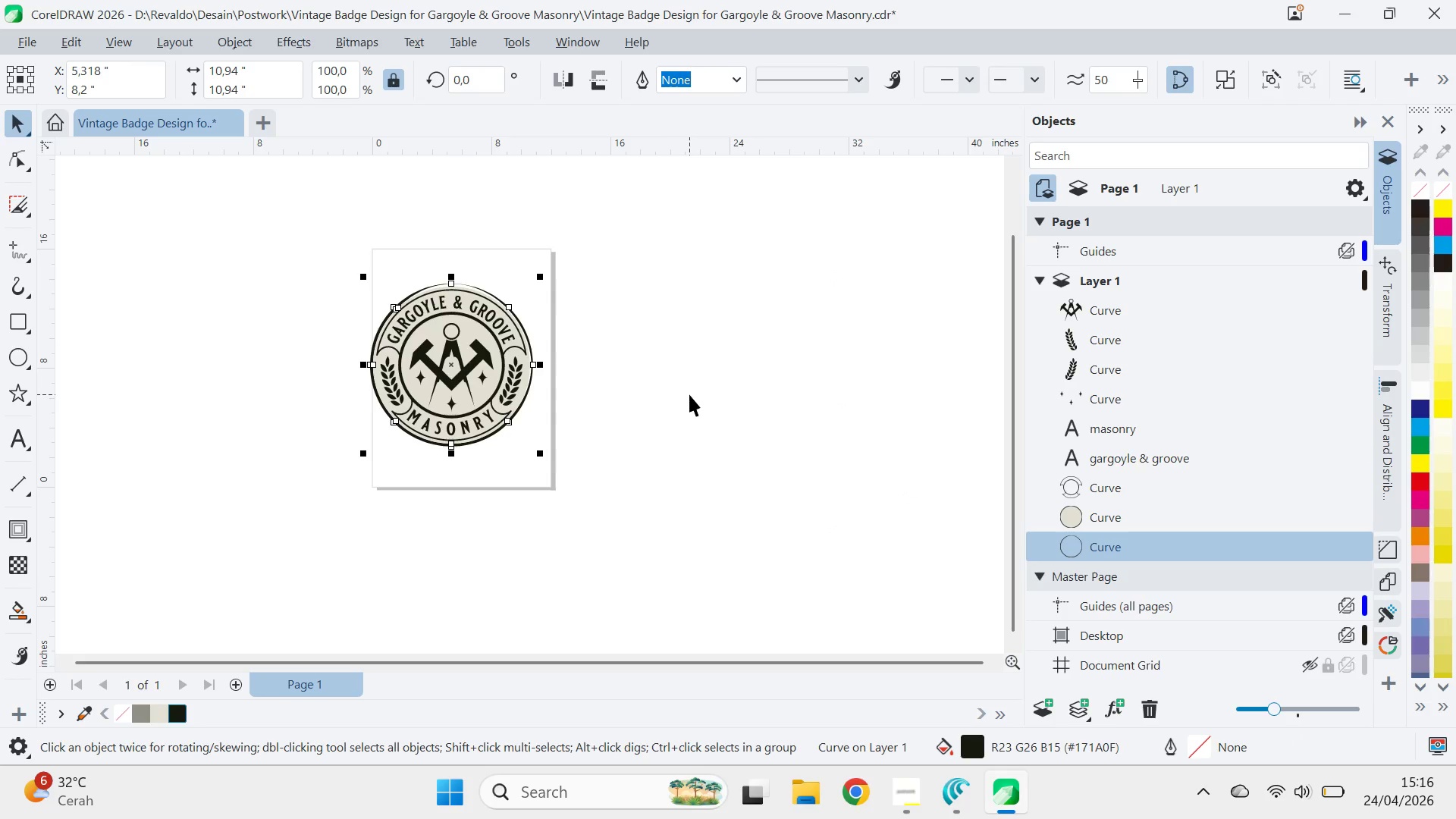 
key(Control+Z)
 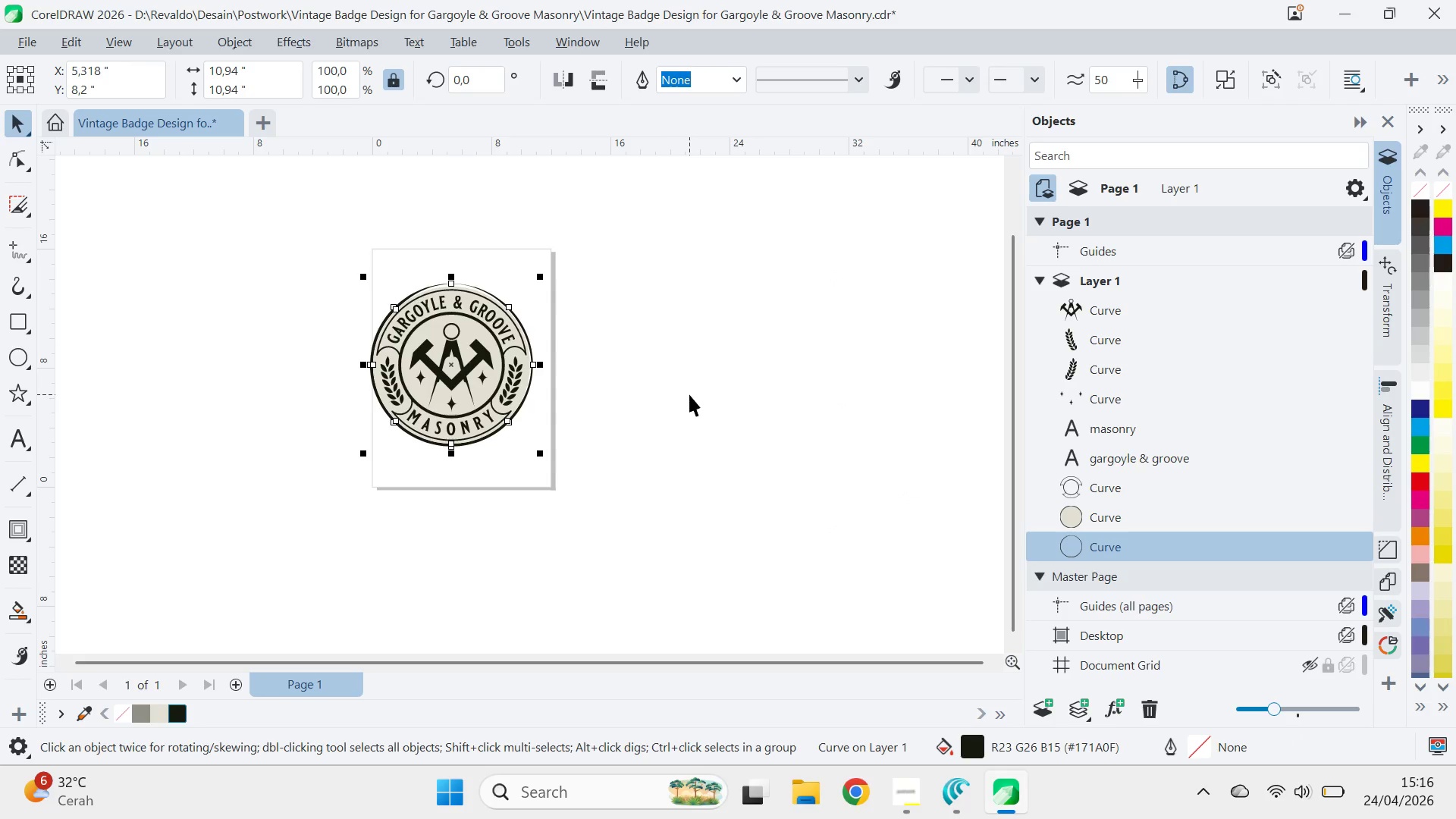 
key(Control+Z)
 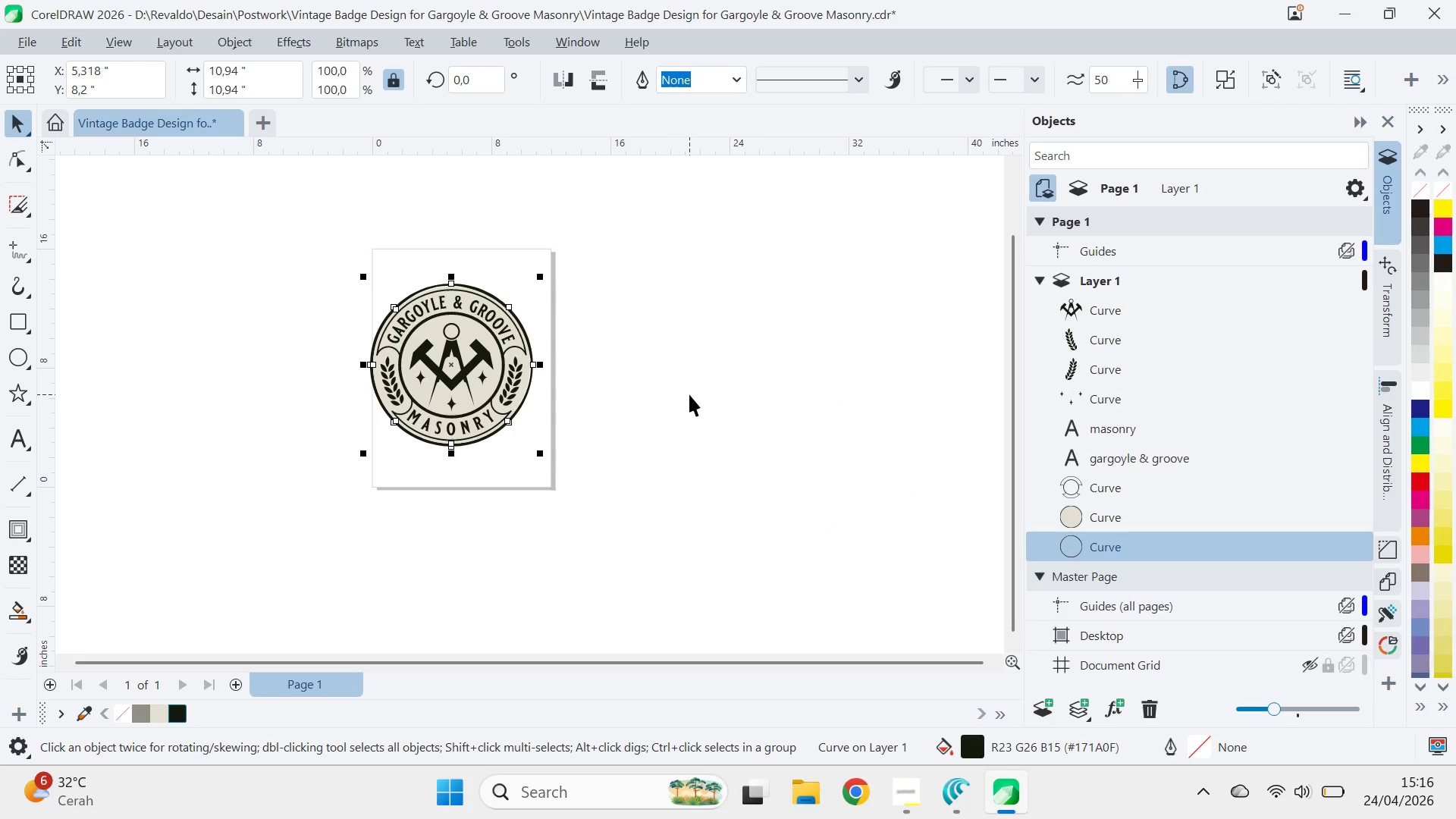 
key(Control+Shift+Z)
 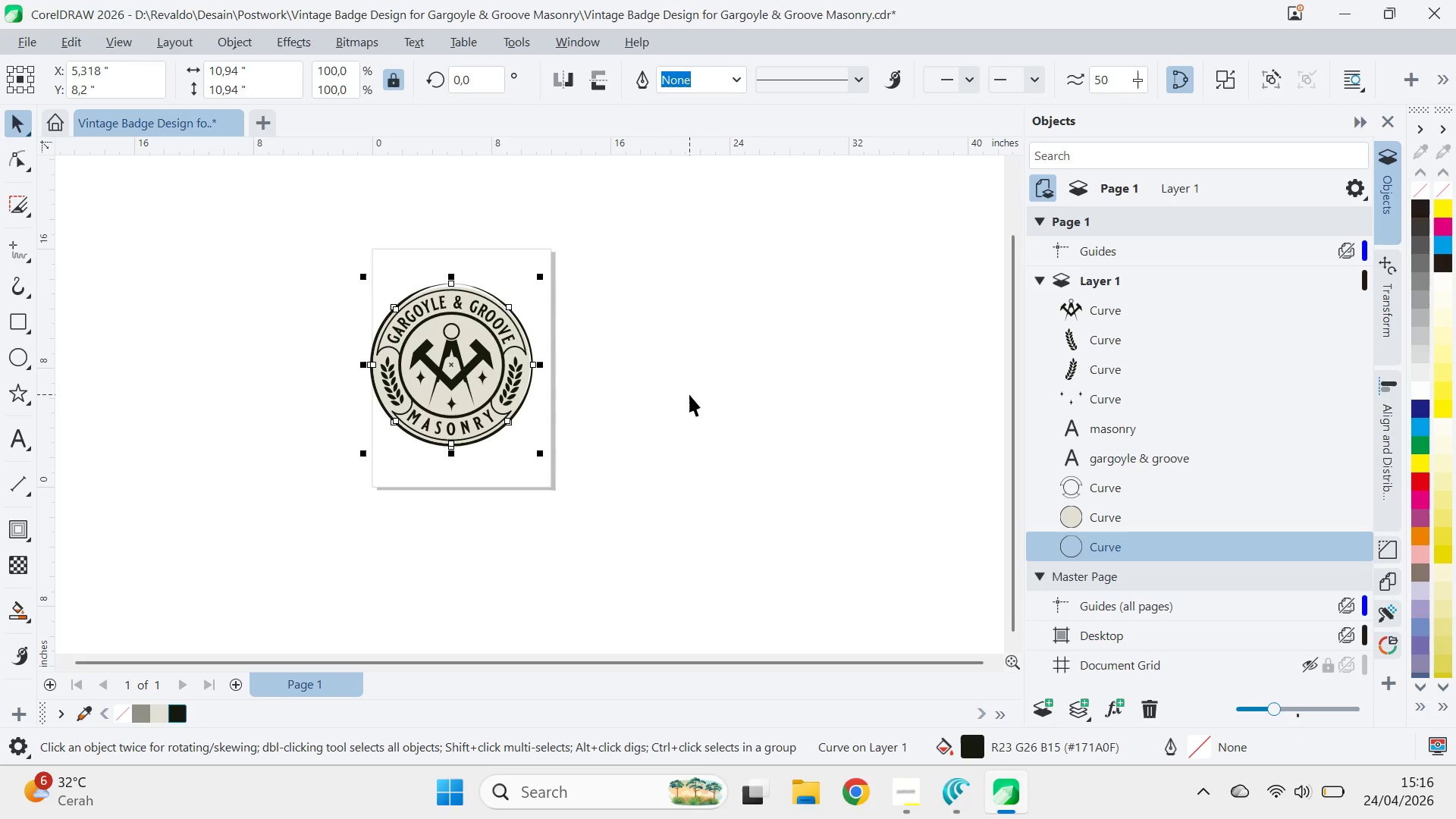 
key(Control+Shift+Z)
 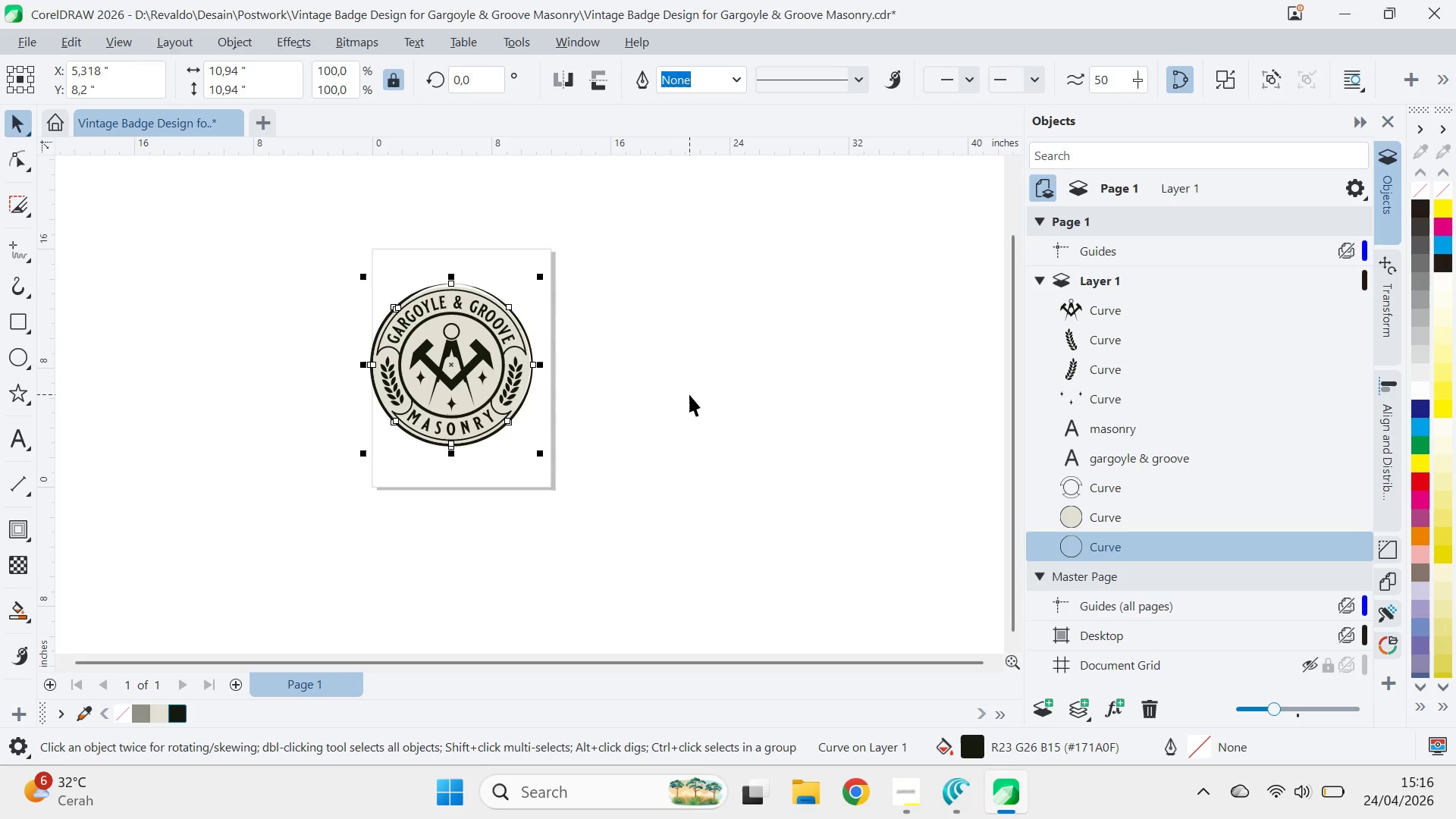 
key(Control+Shift+Z)
 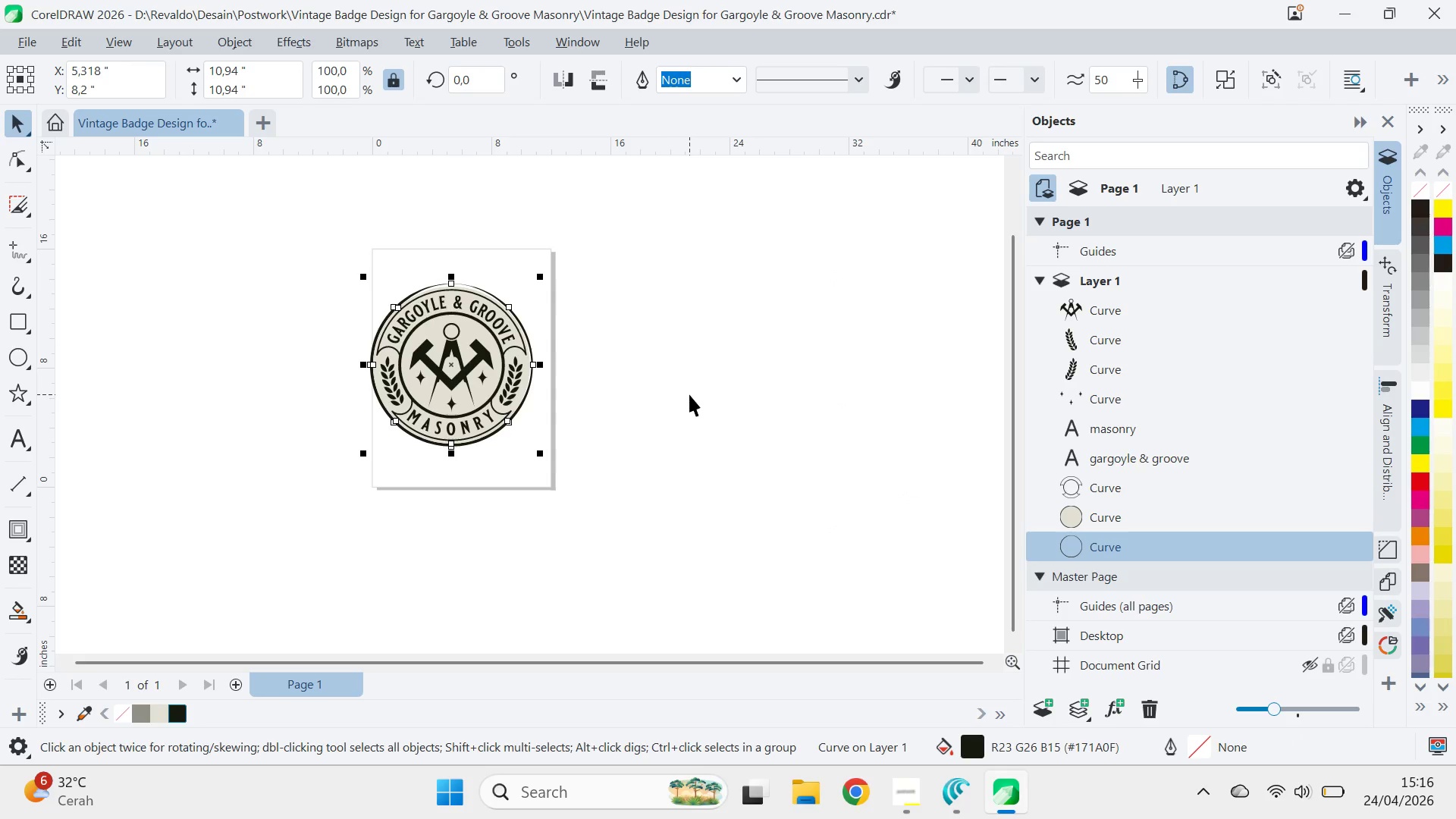 
key(Control+Shift+Z)
 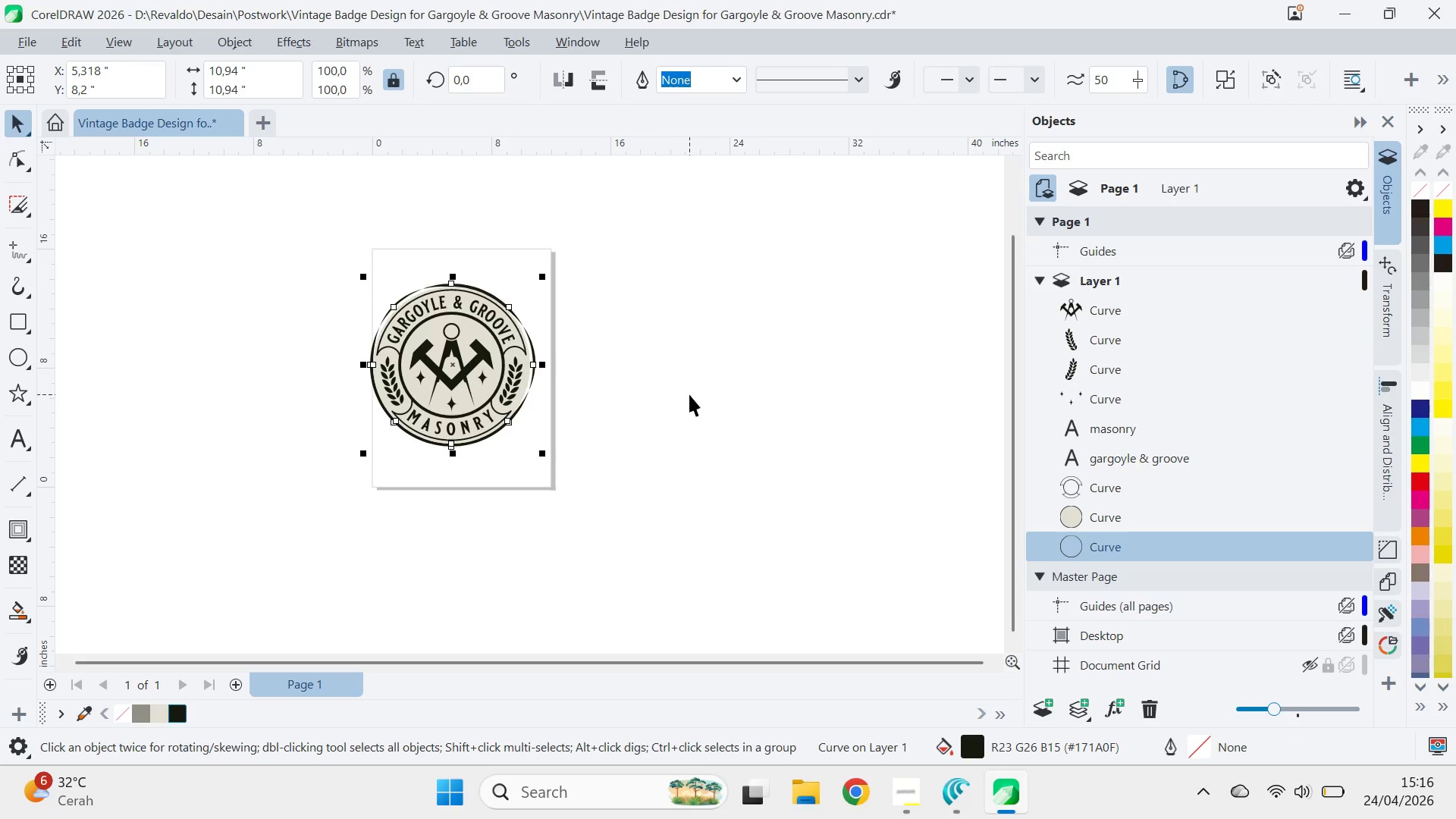 
key(Control+Shift+Z)
 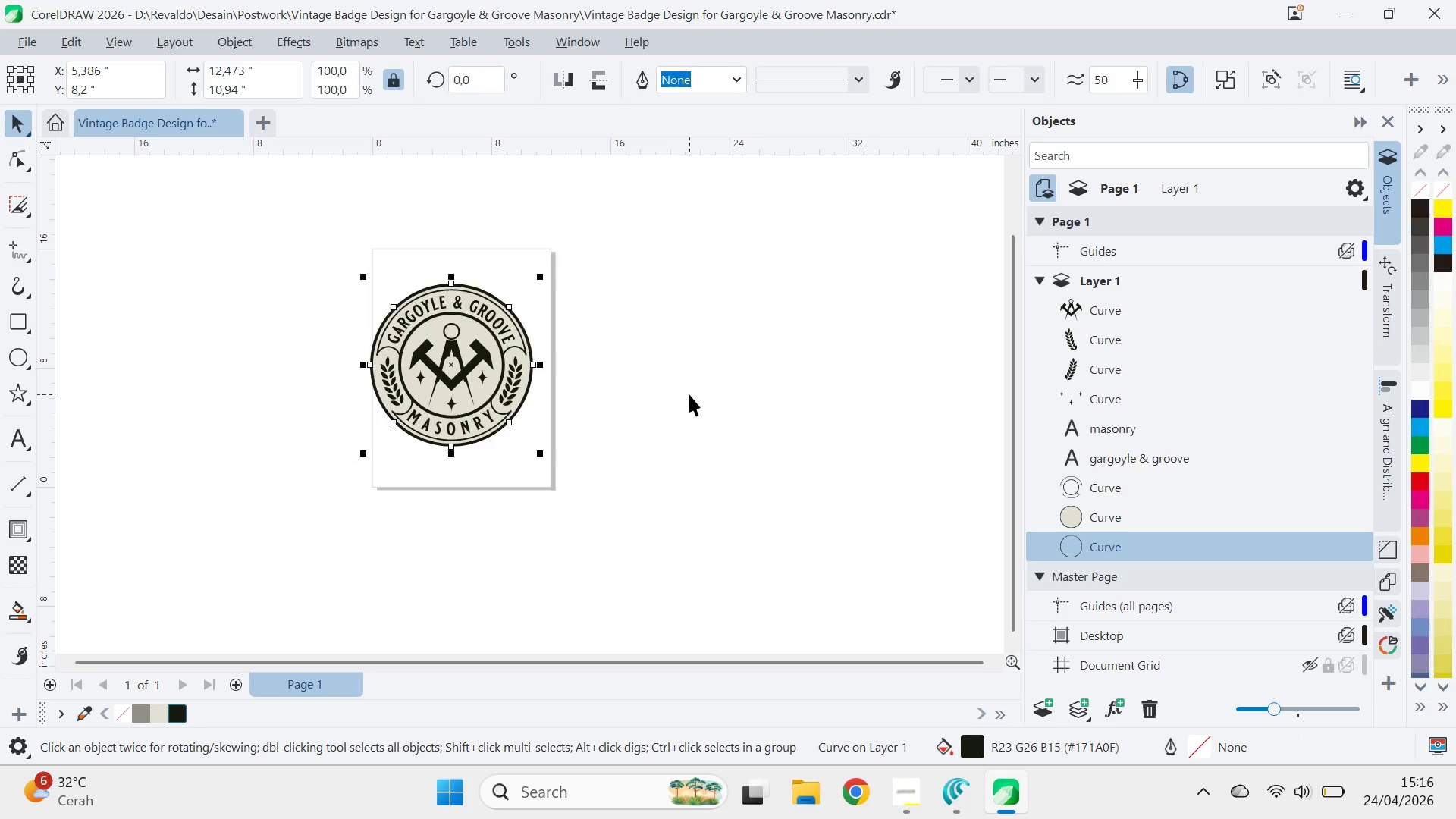 
key(Control+Shift+Z)
 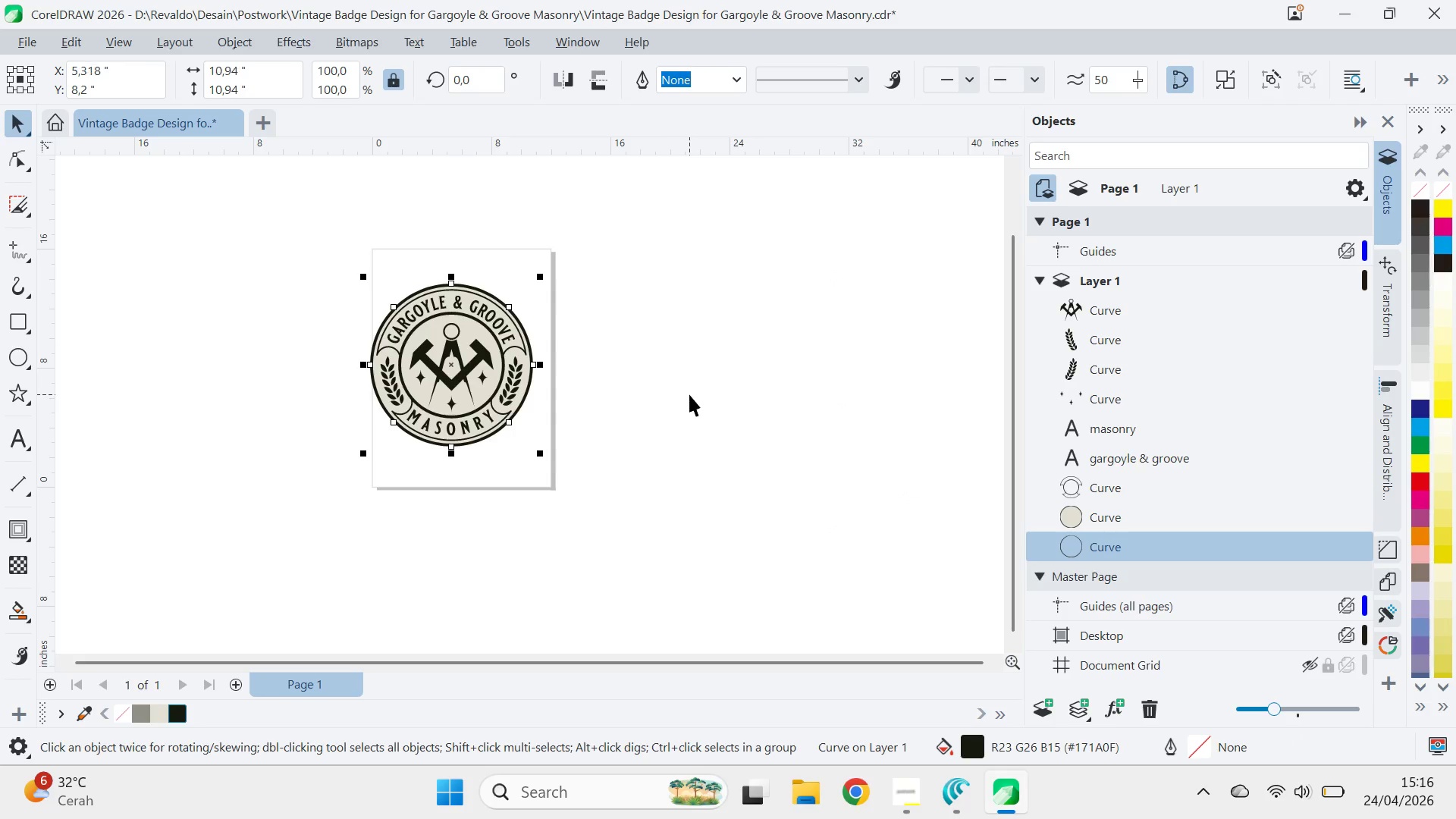 
key(Control+Shift+Z)
 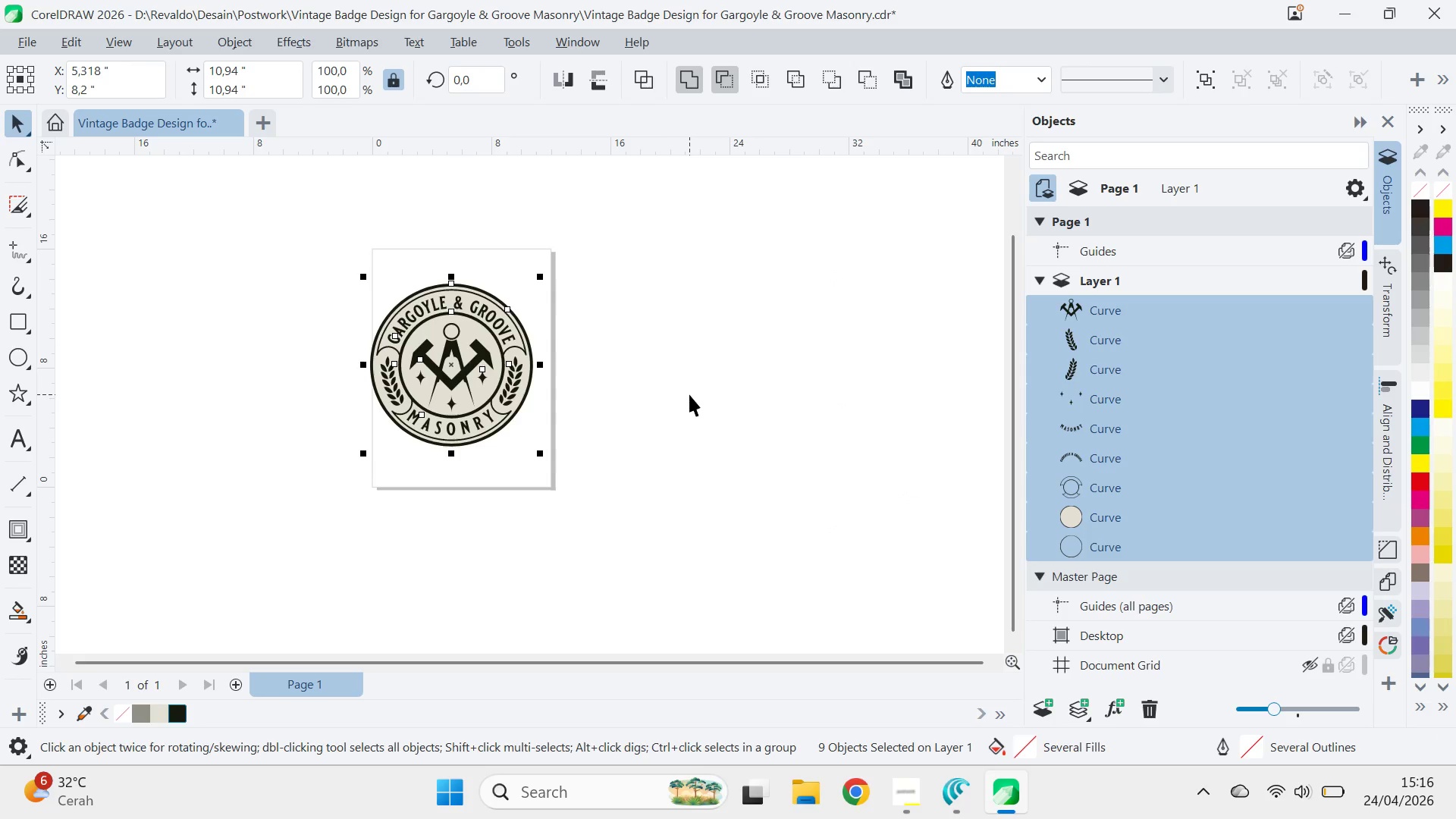 
key(Control+Shift+Z)
 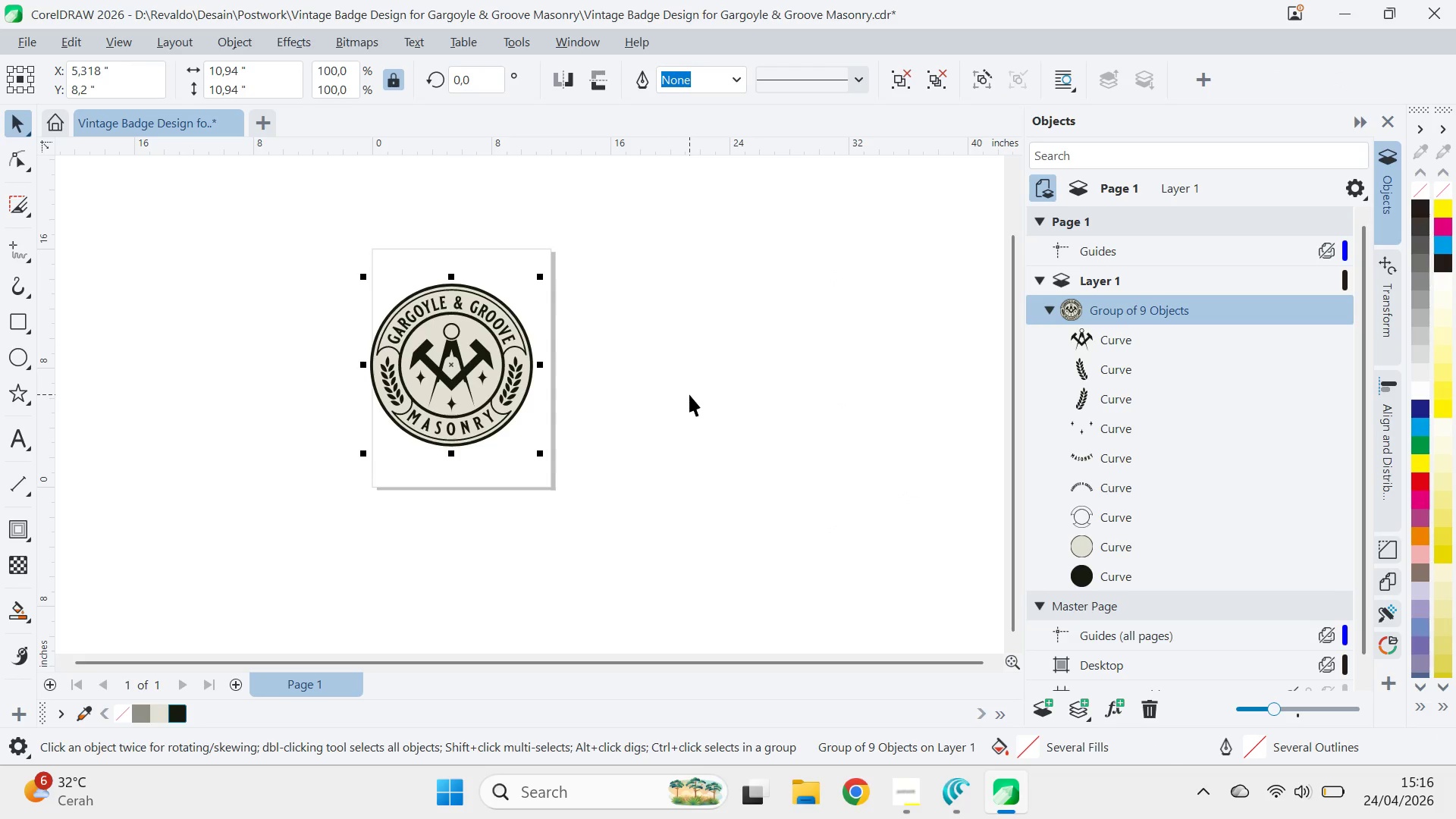 
key(Control+Z)
 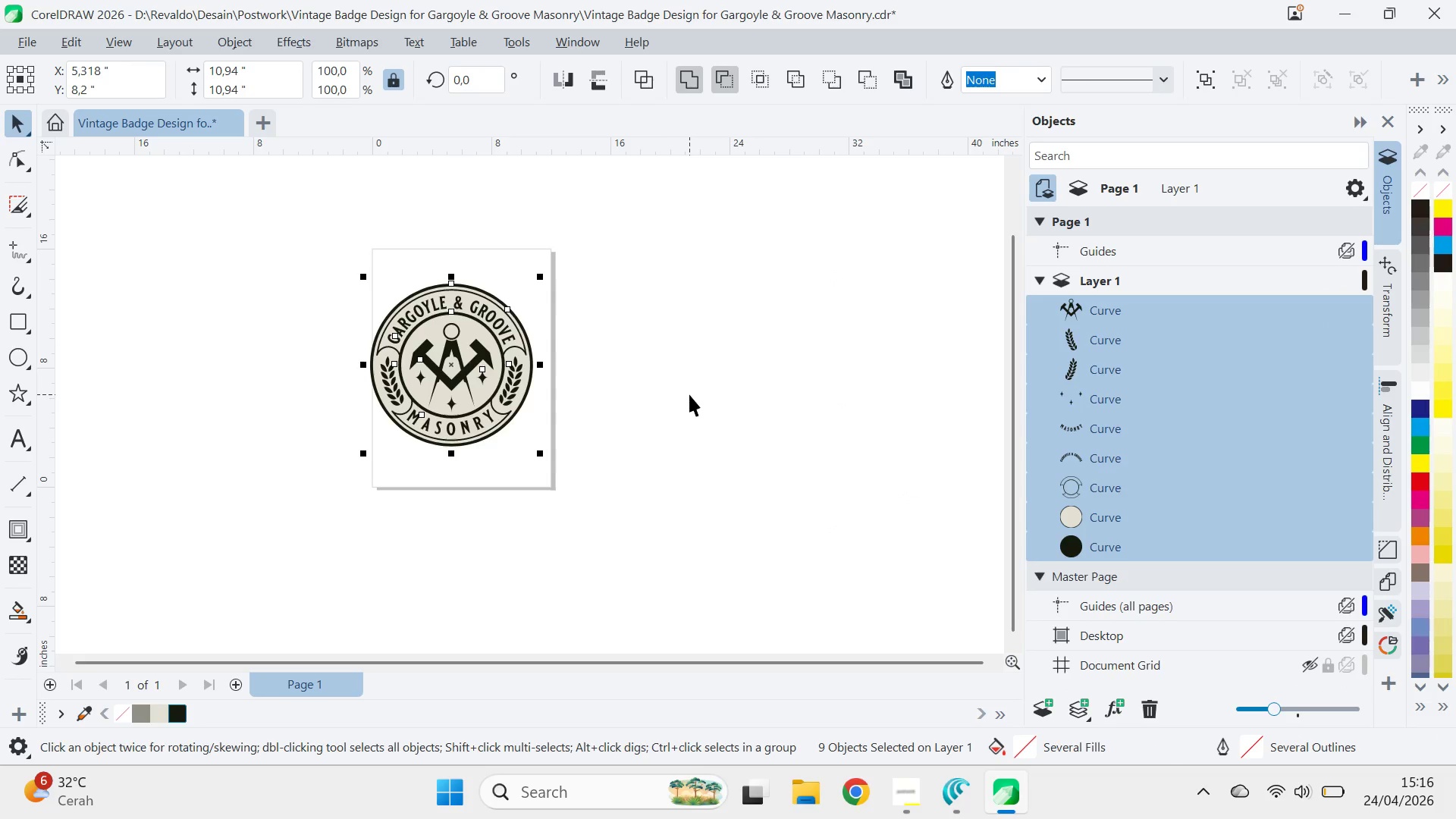 
key(Control+Z)
 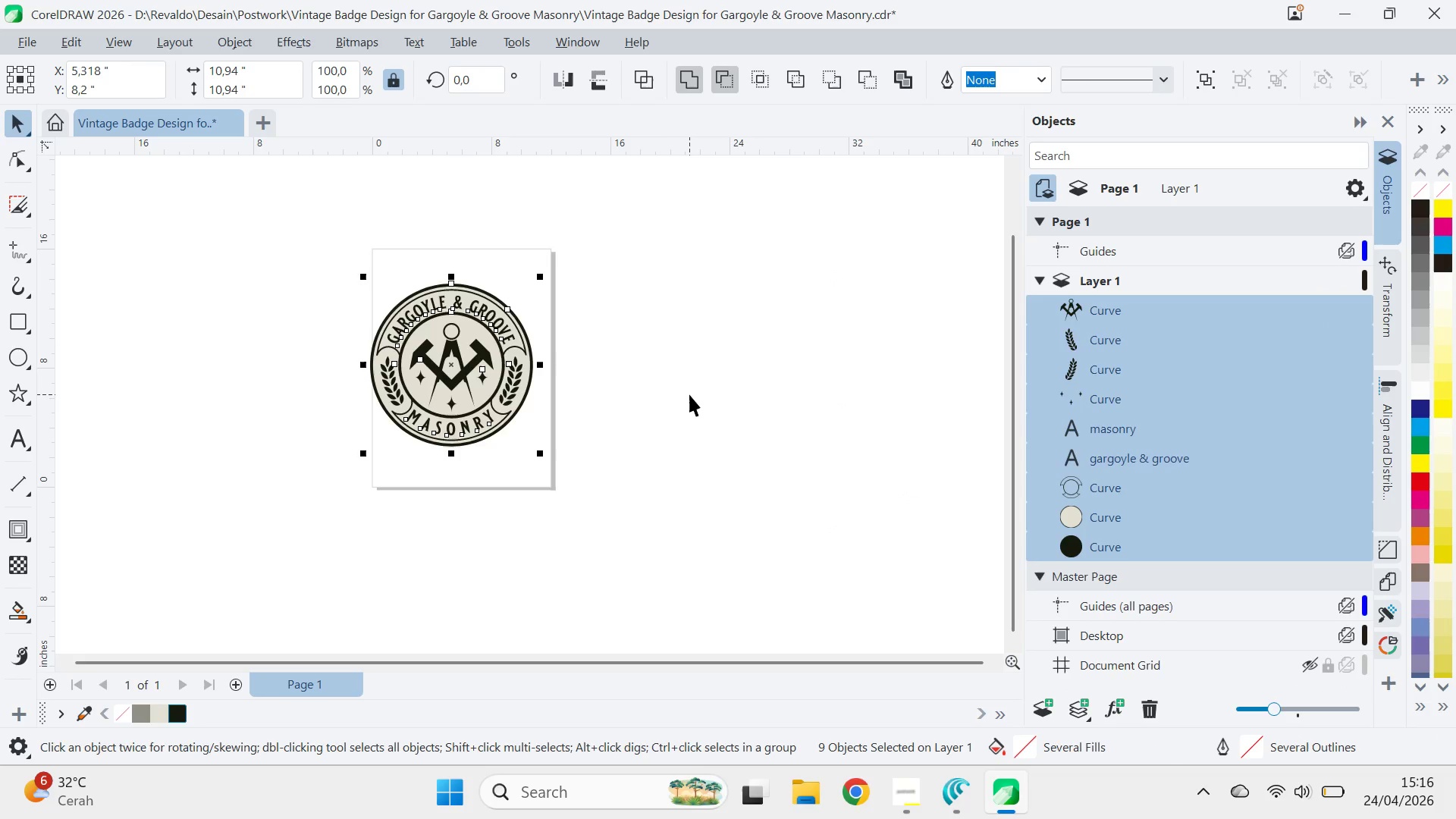 
left_click([689, 394])
 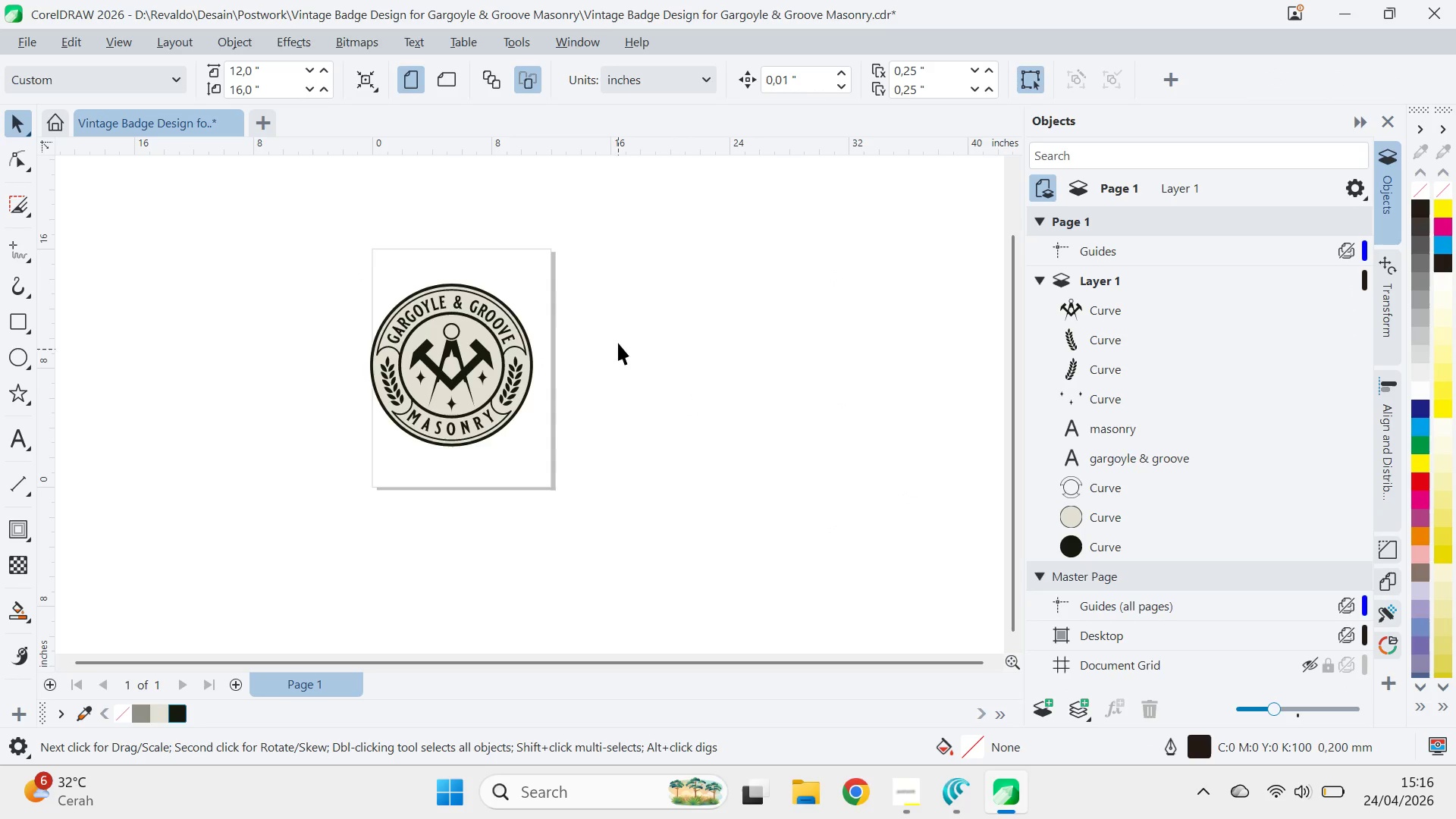 
left_click_drag(start_coordinate=[586, 277], to_coordinate=[318, 558])
 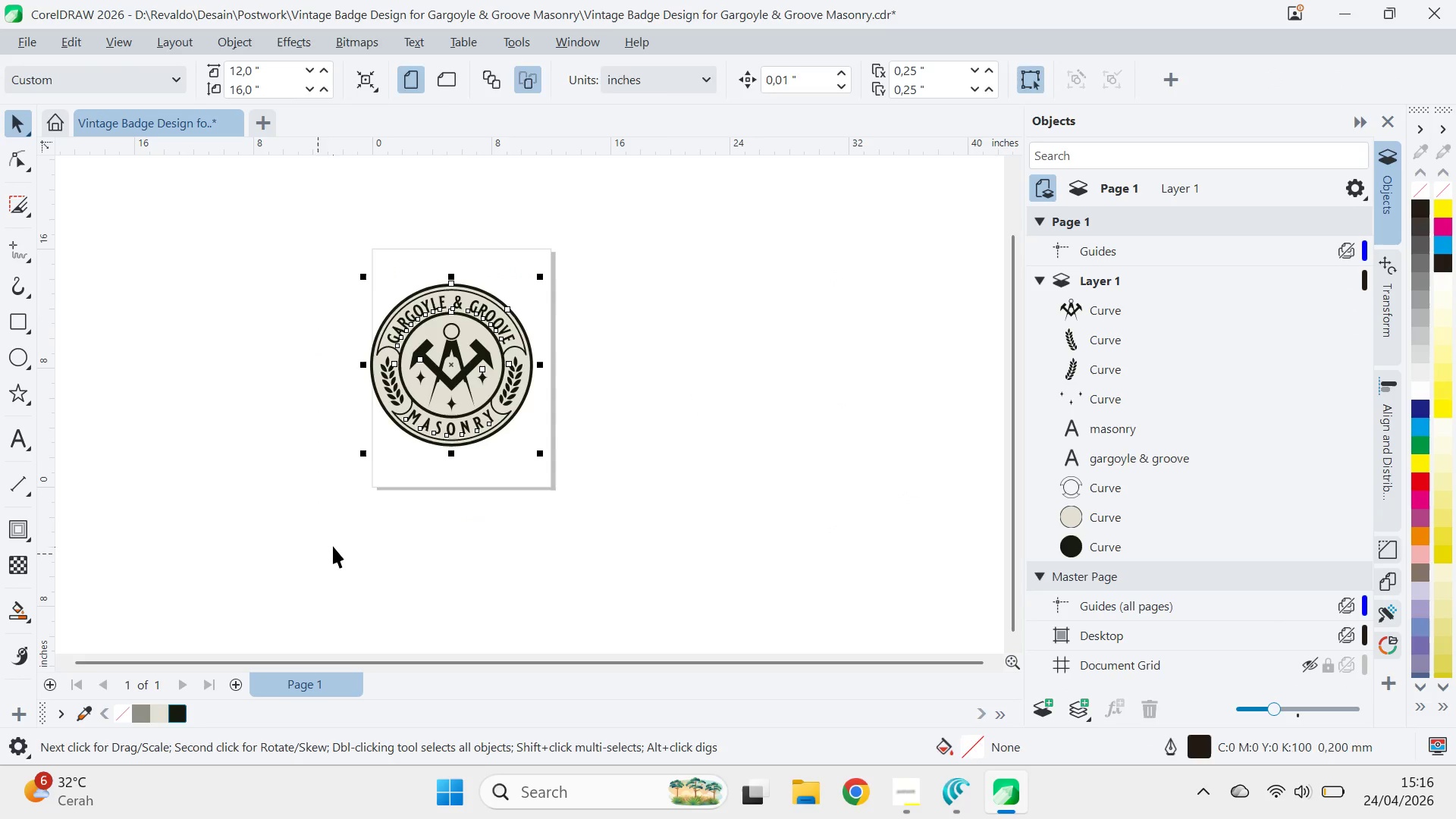 
key(Control+G)
 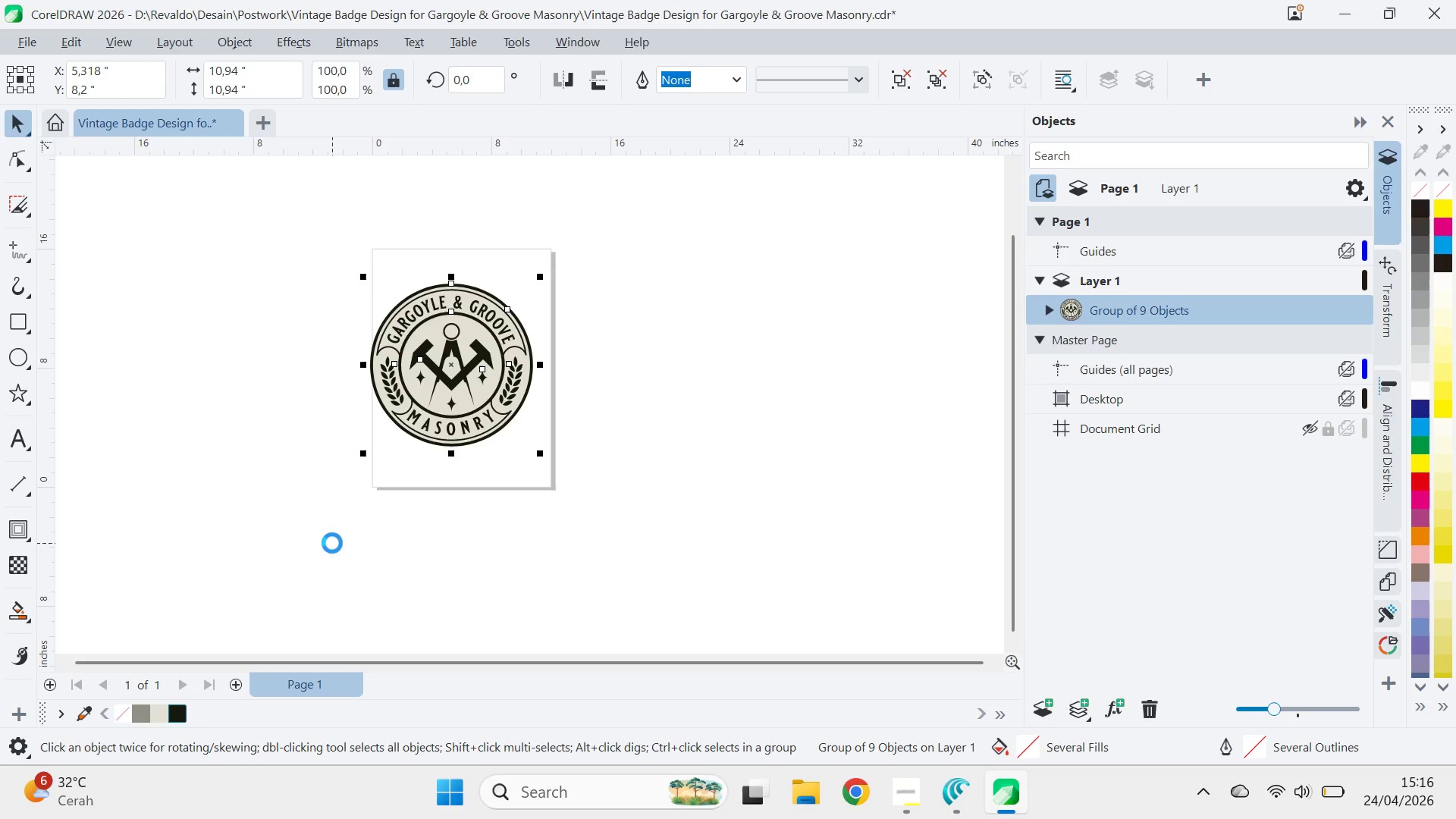 
type(ppp)
 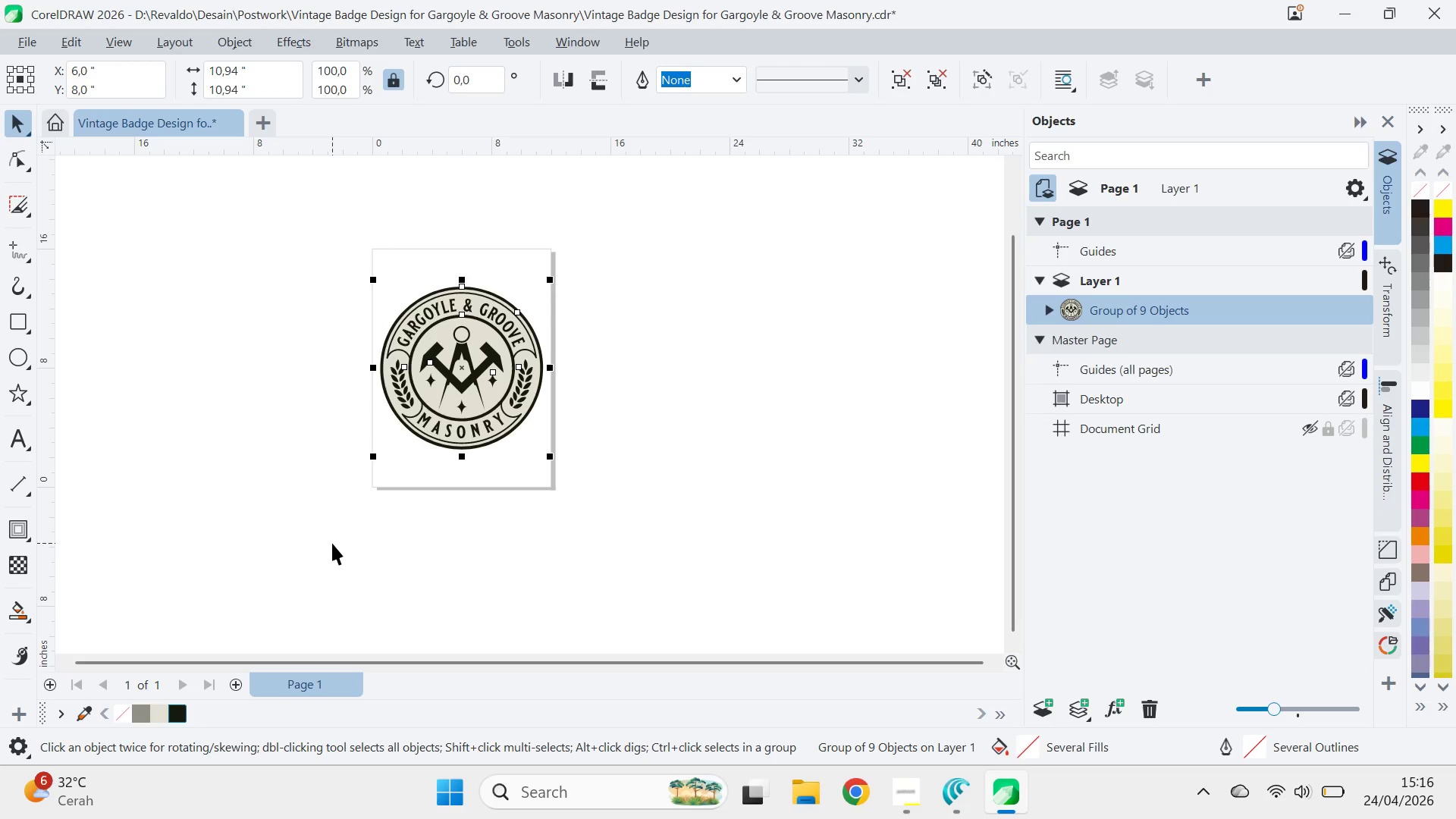 
left_click([332, 541])
 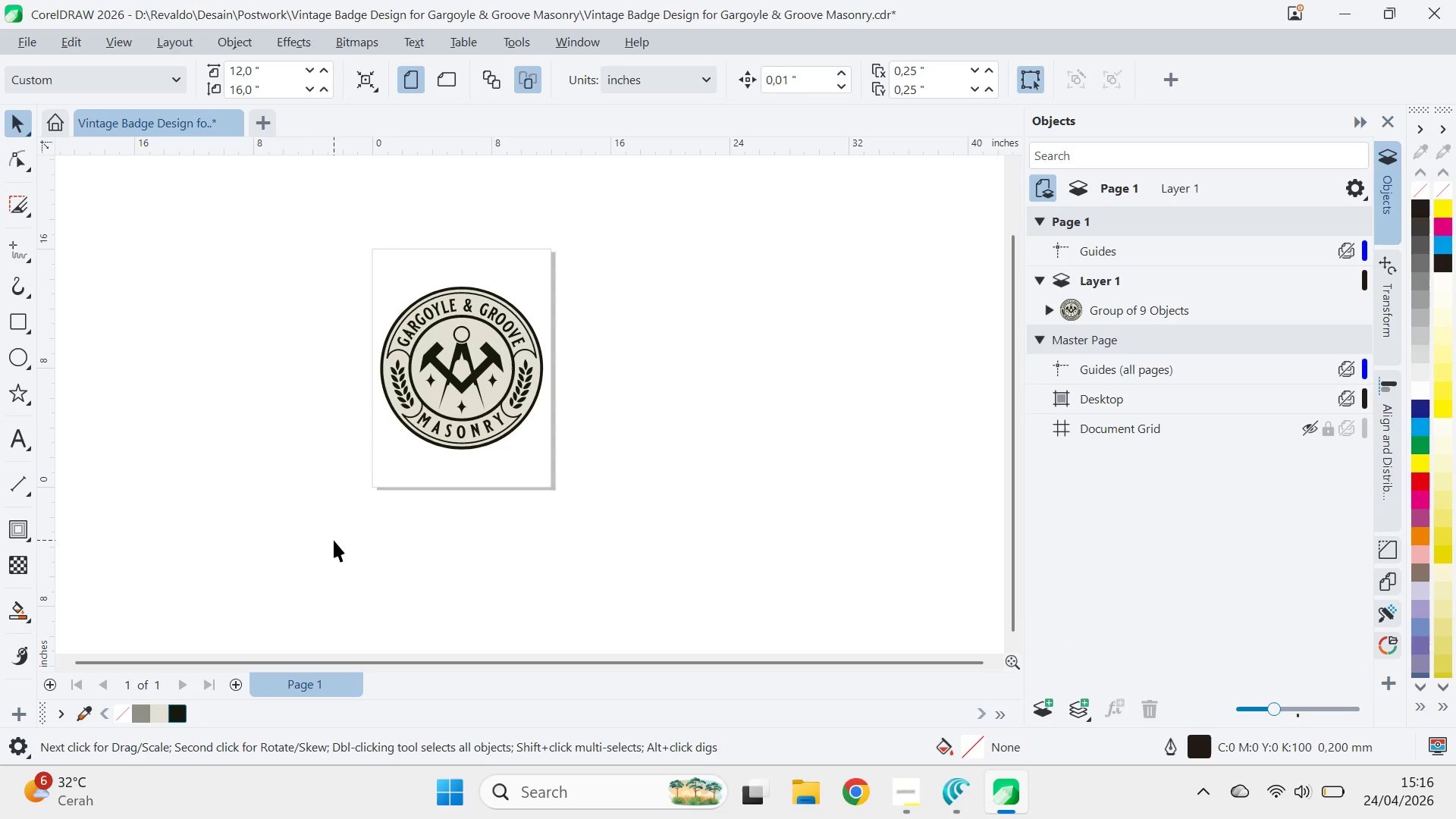 
key(Control+S)
 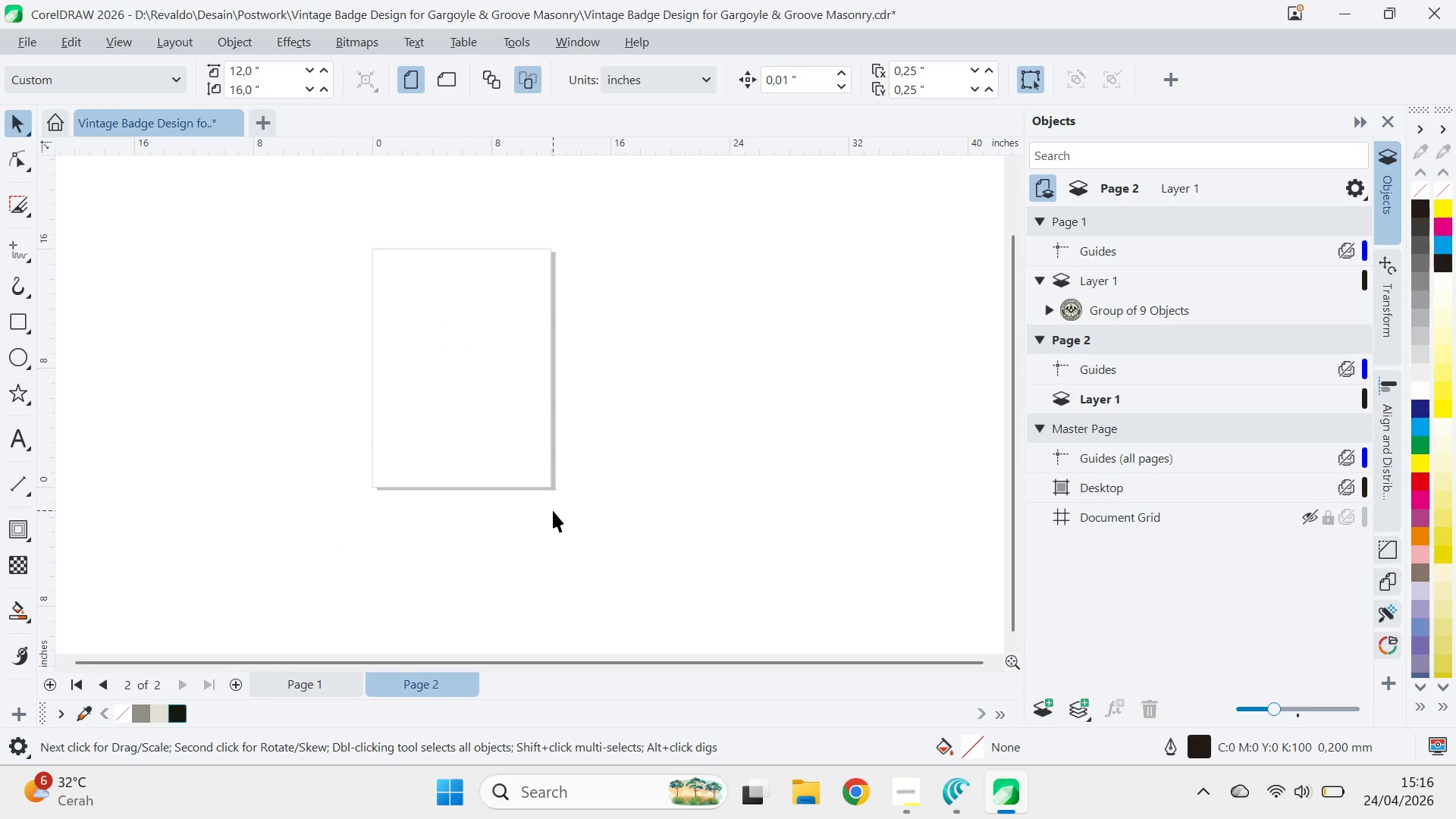 
left_click([1392, 589])
 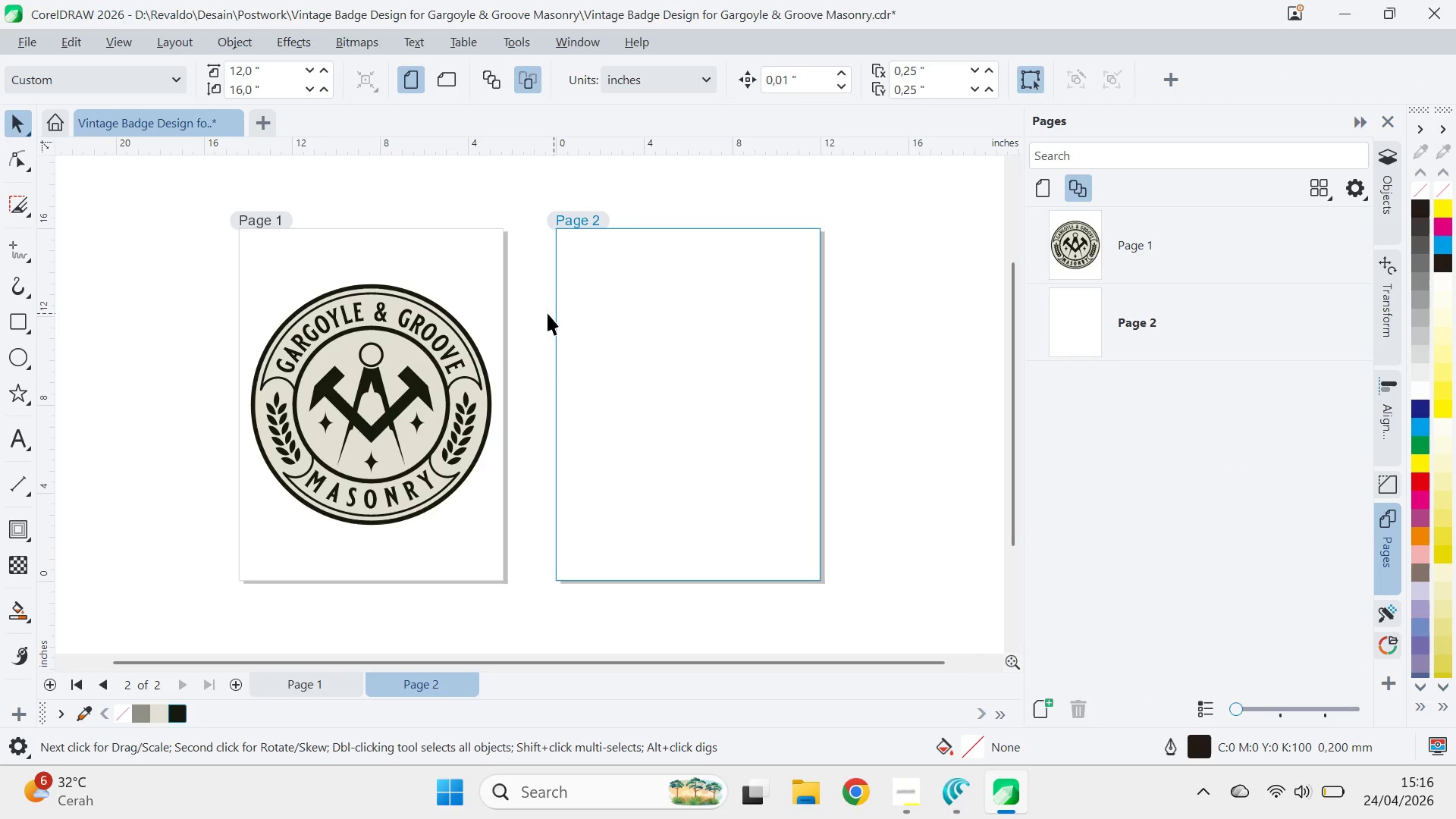 
key(Control+C)
 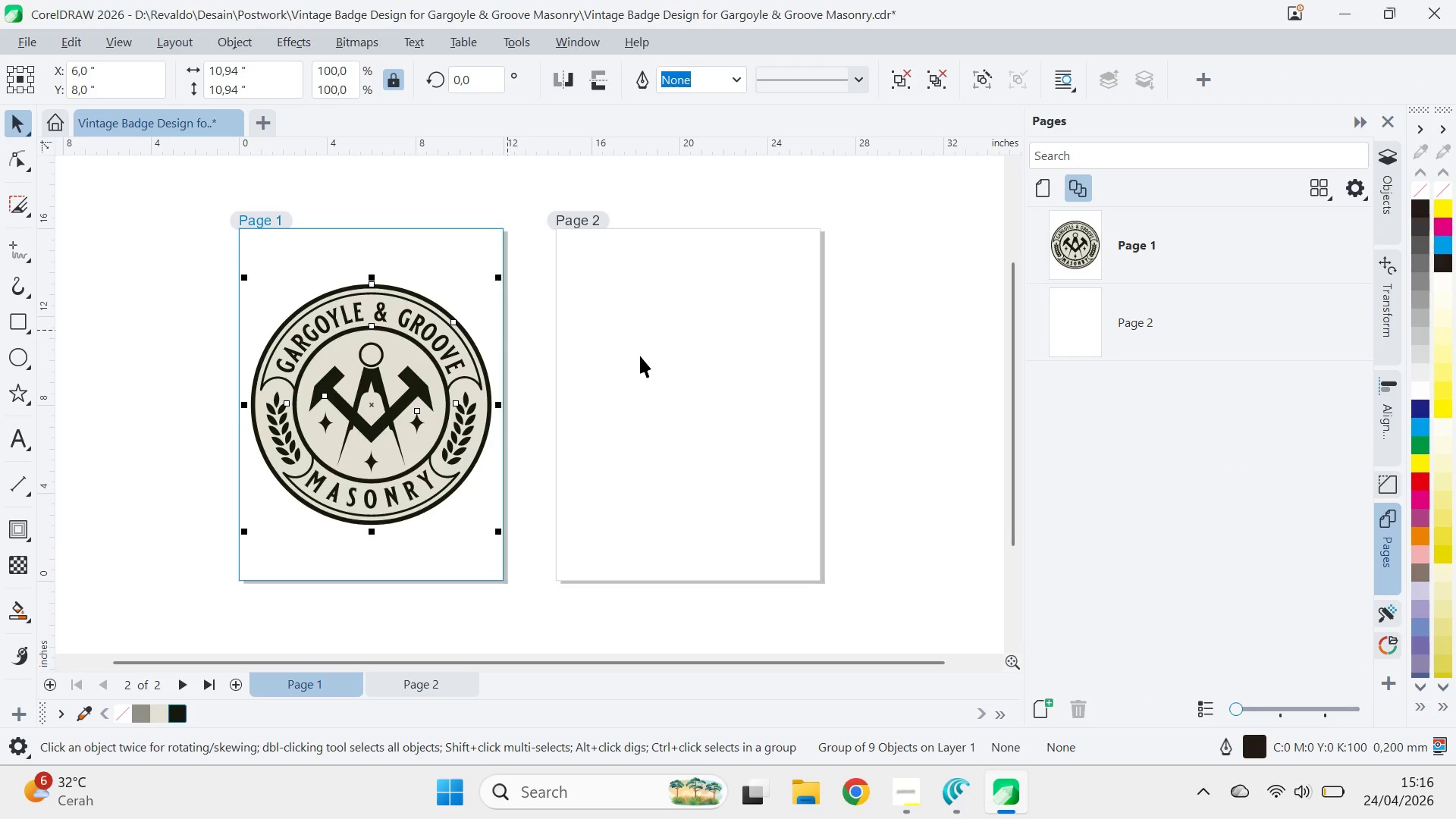 
key(Control+V)
 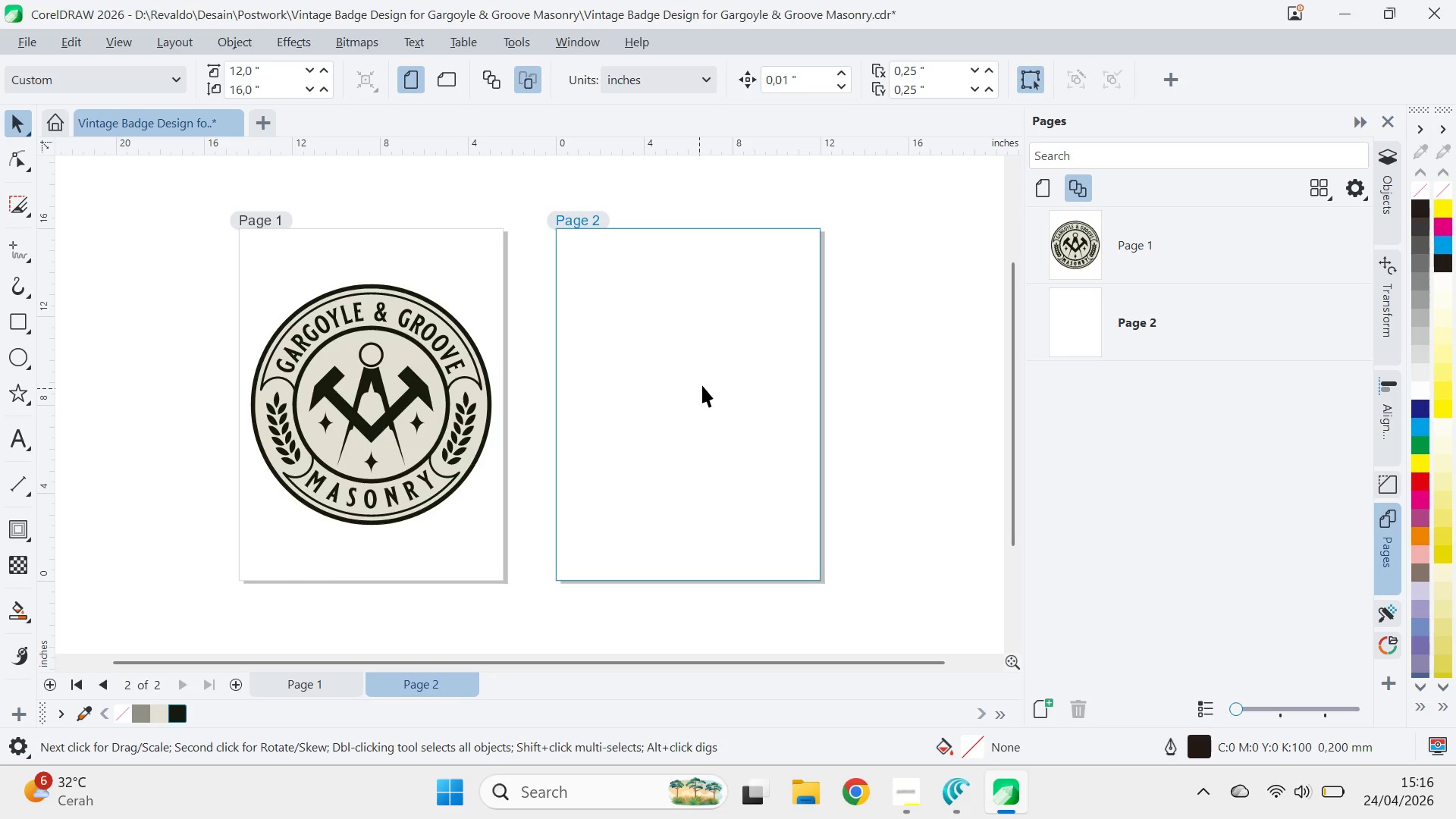 
left_click([727, 375])
 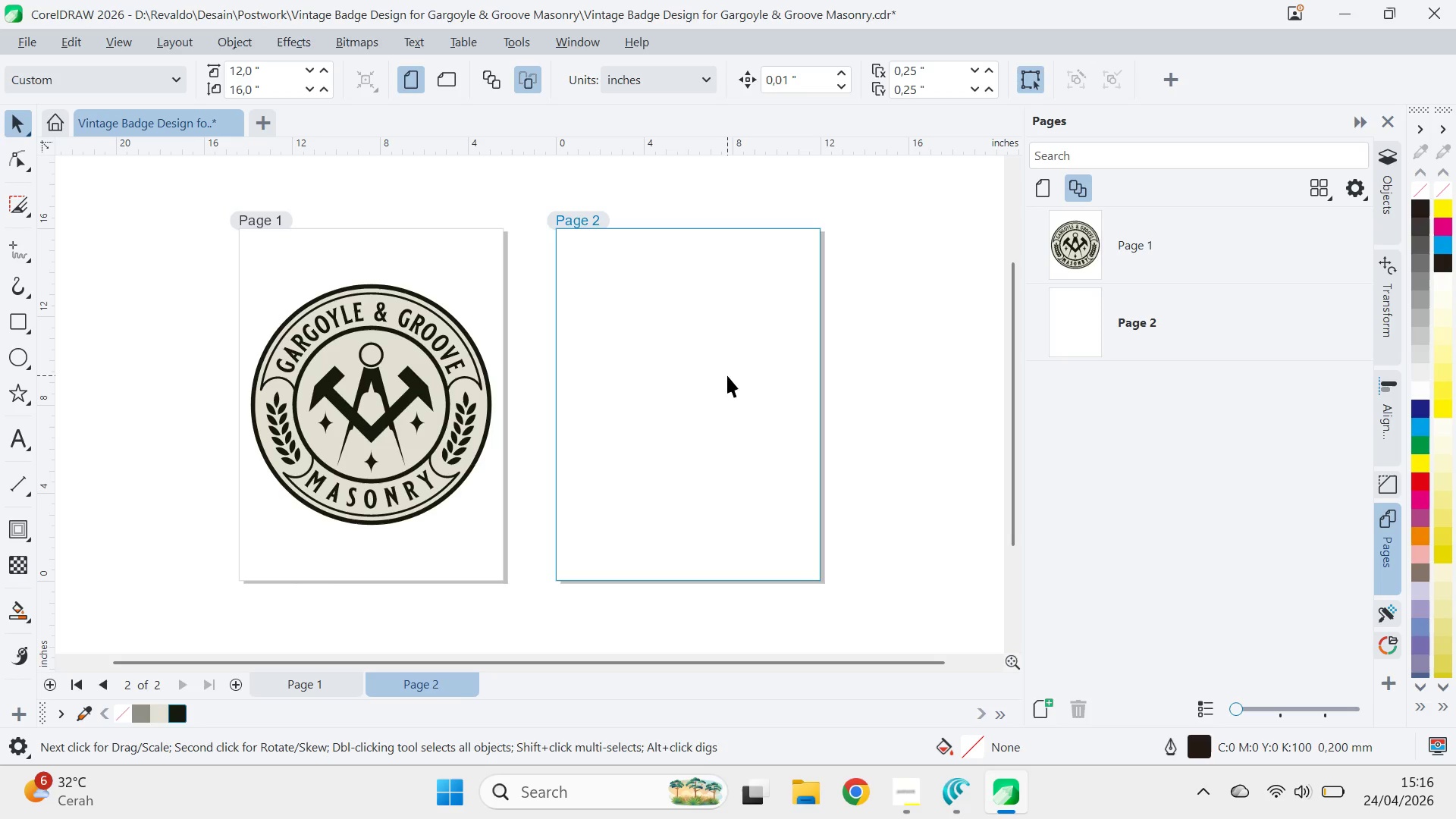 
key(Control+ControlLeft)
 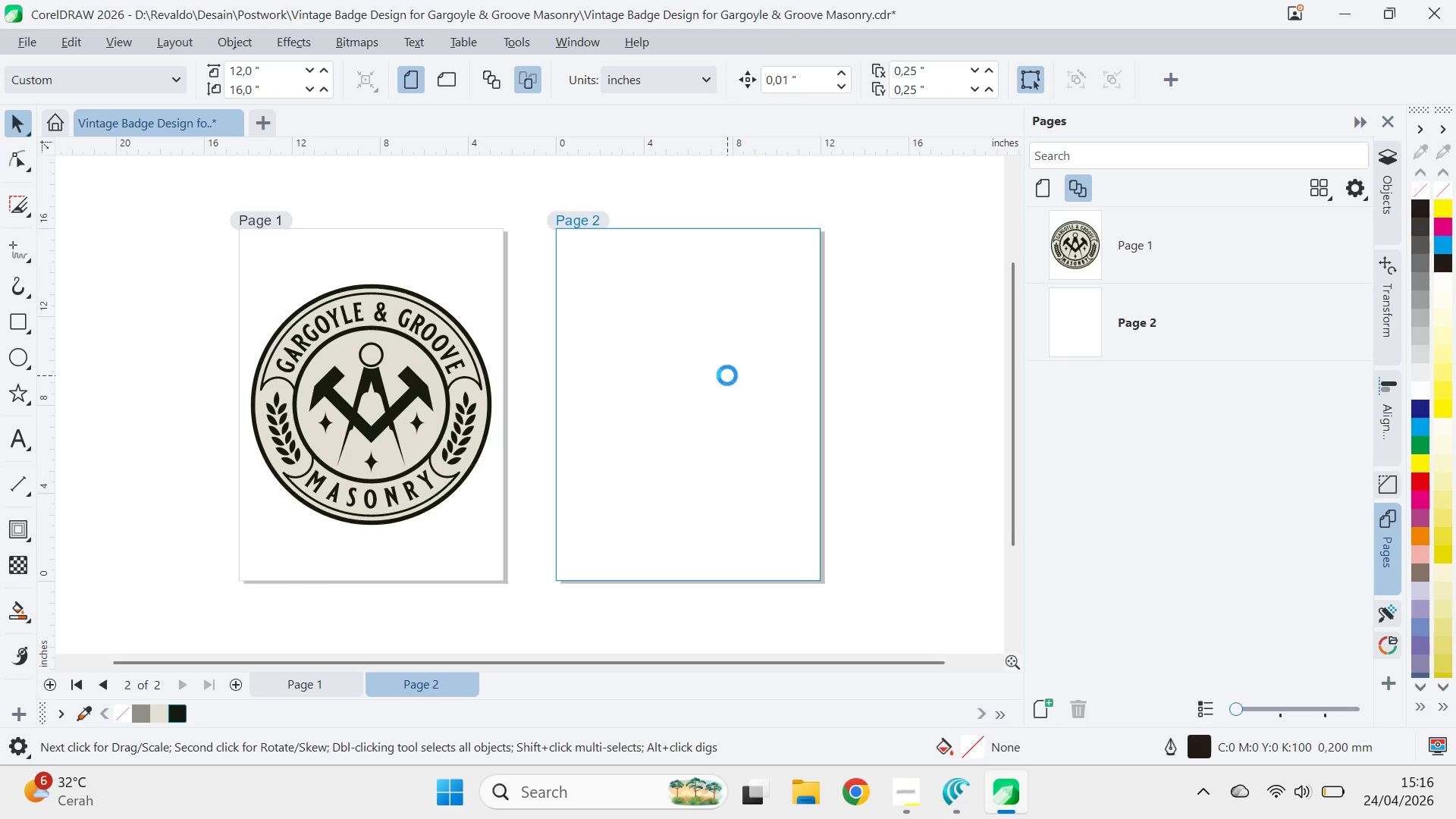 
key(Control+V)
 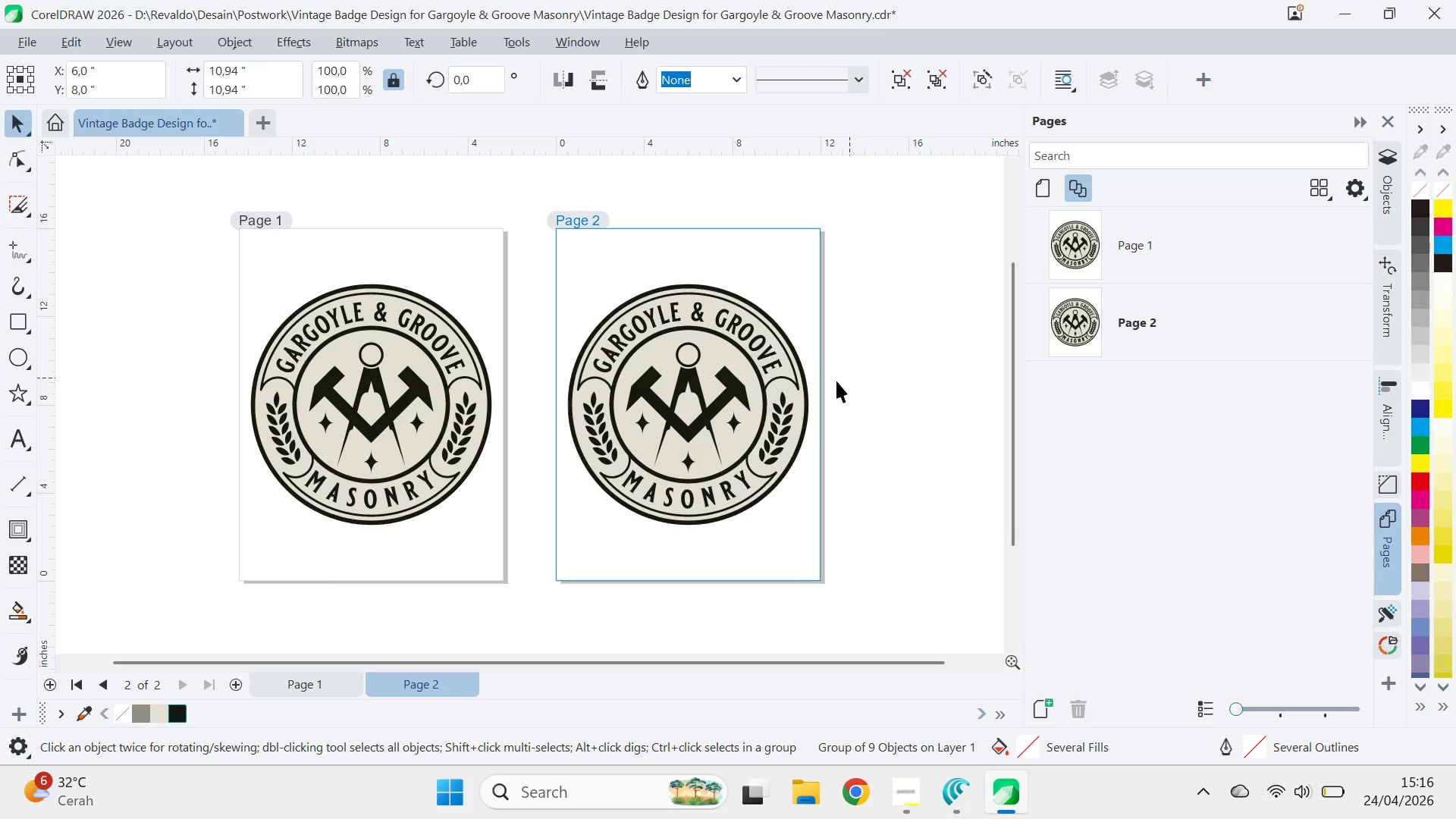 
double_click([751, 399])
 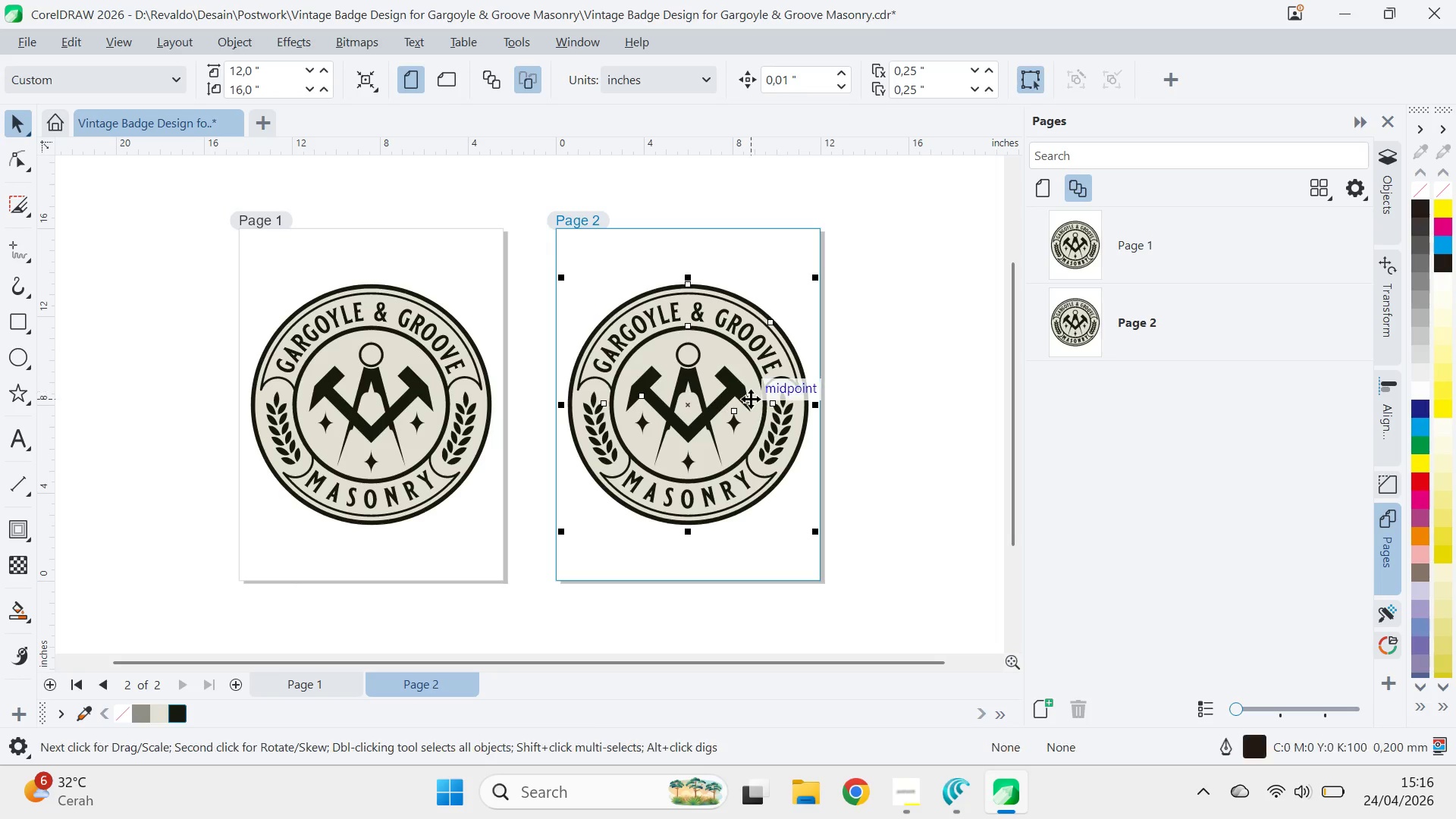 
key(Control+Q)
 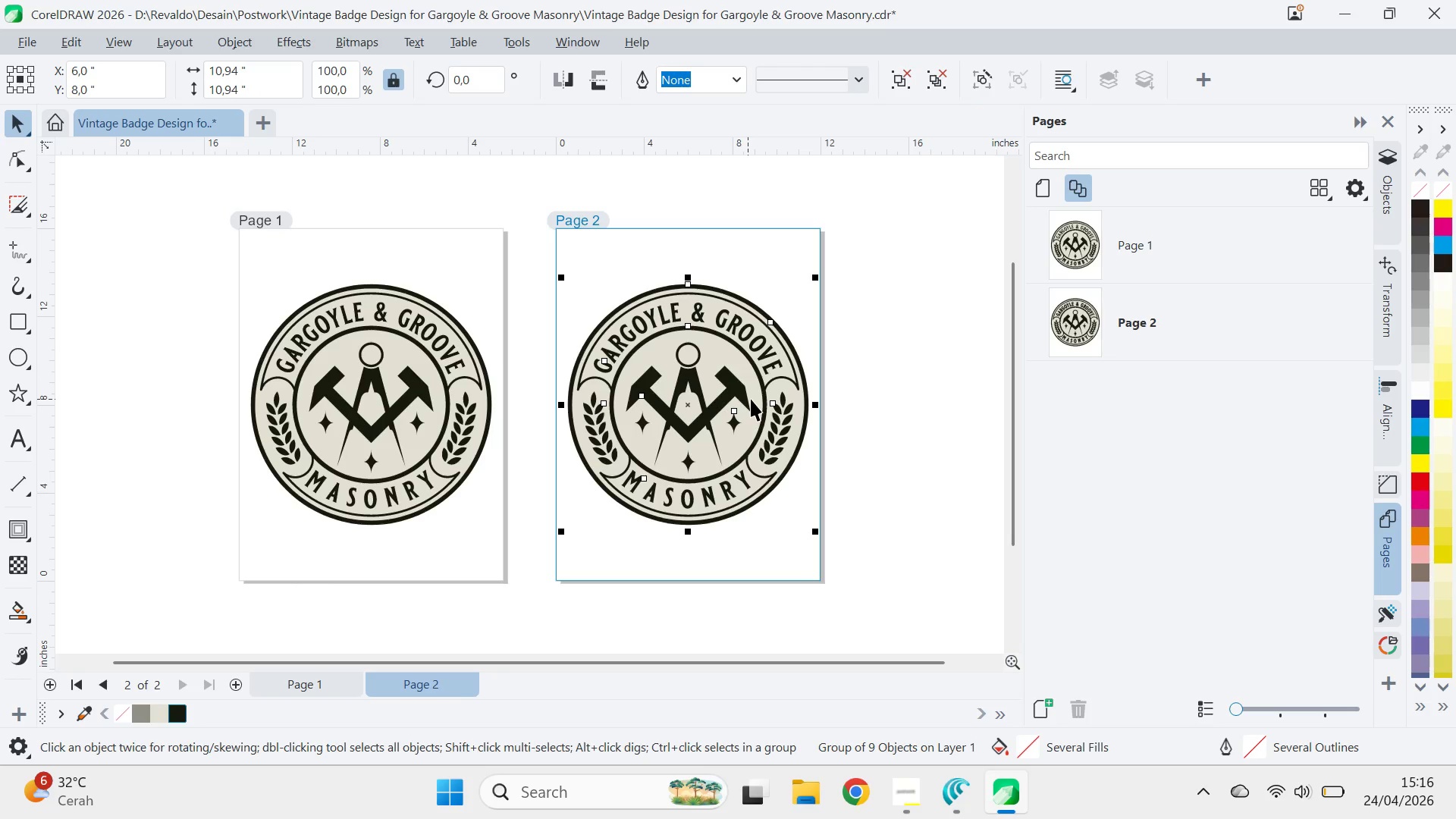 
key(Control+Q)
 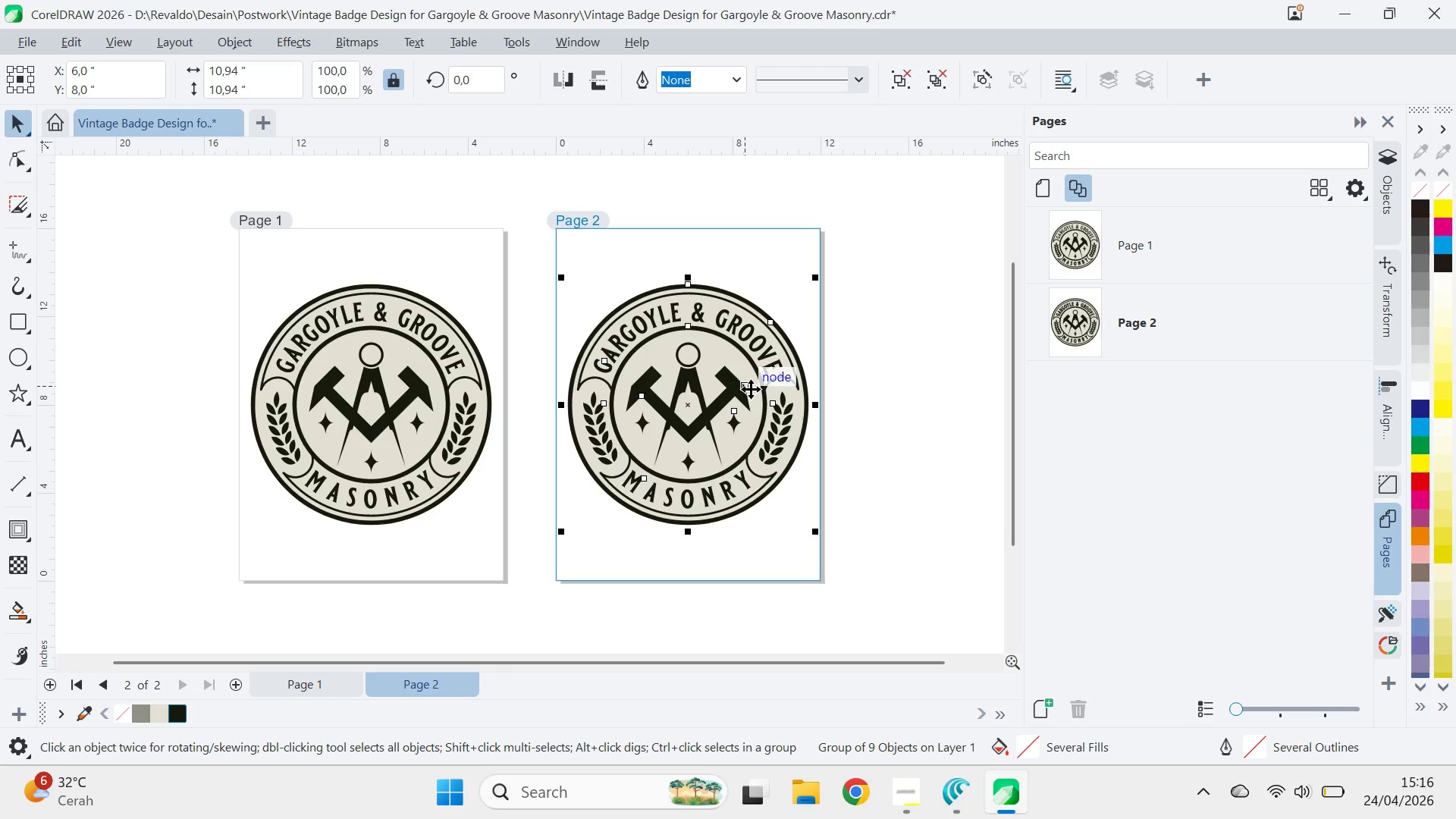 
key(Control+S)
 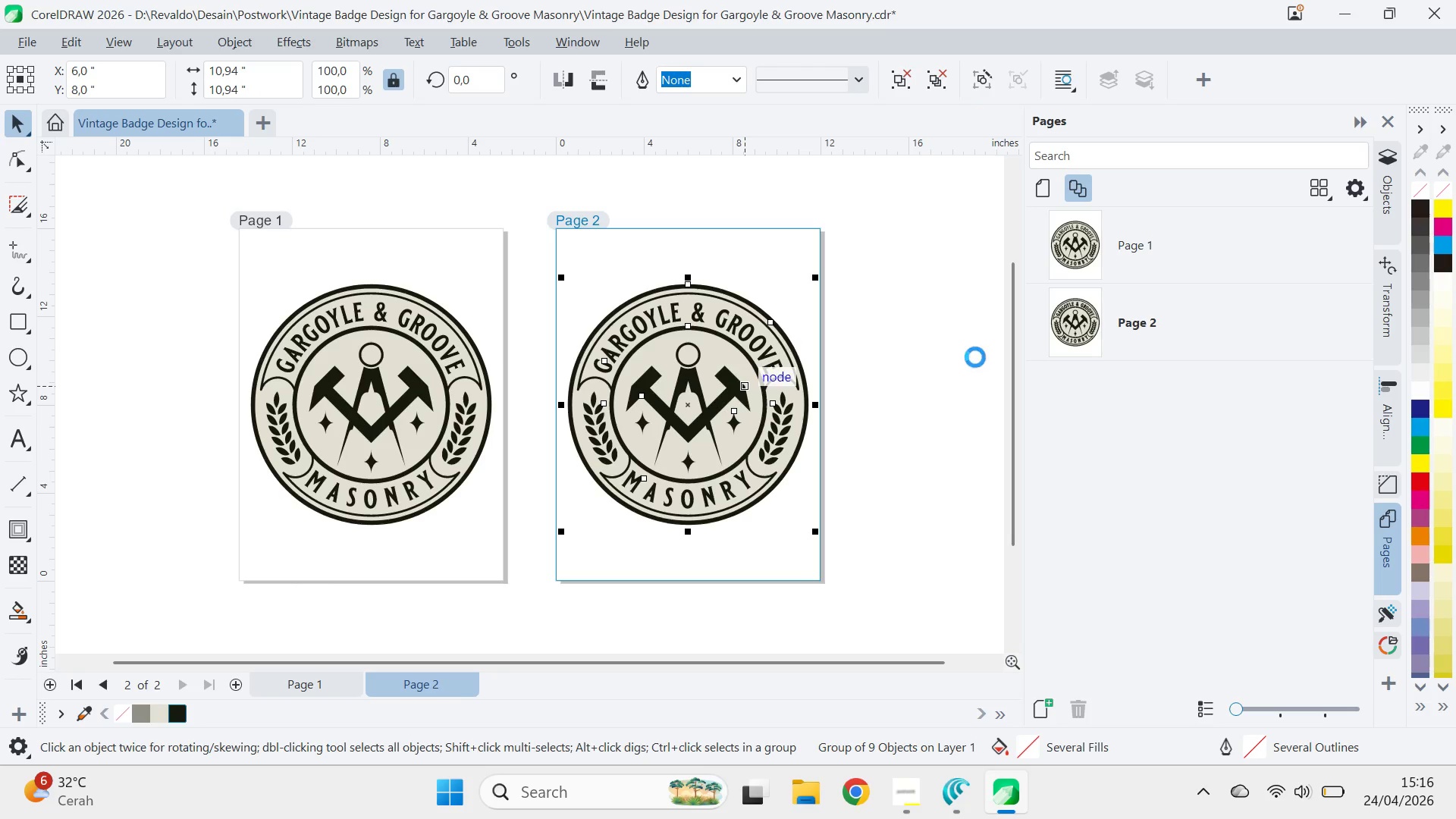 
left_click([975, 357])
 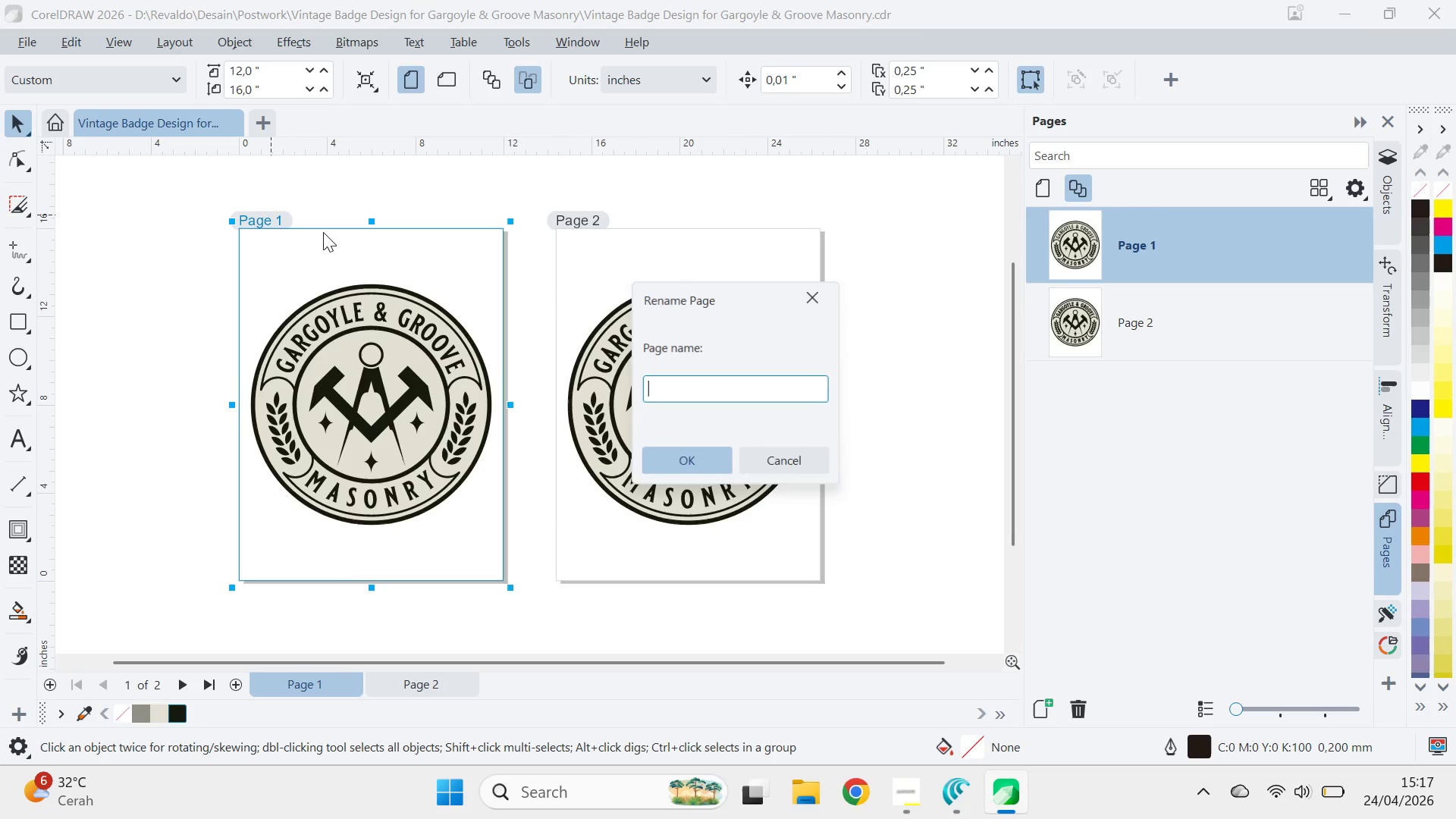 
key(Alt+AltLeft)
 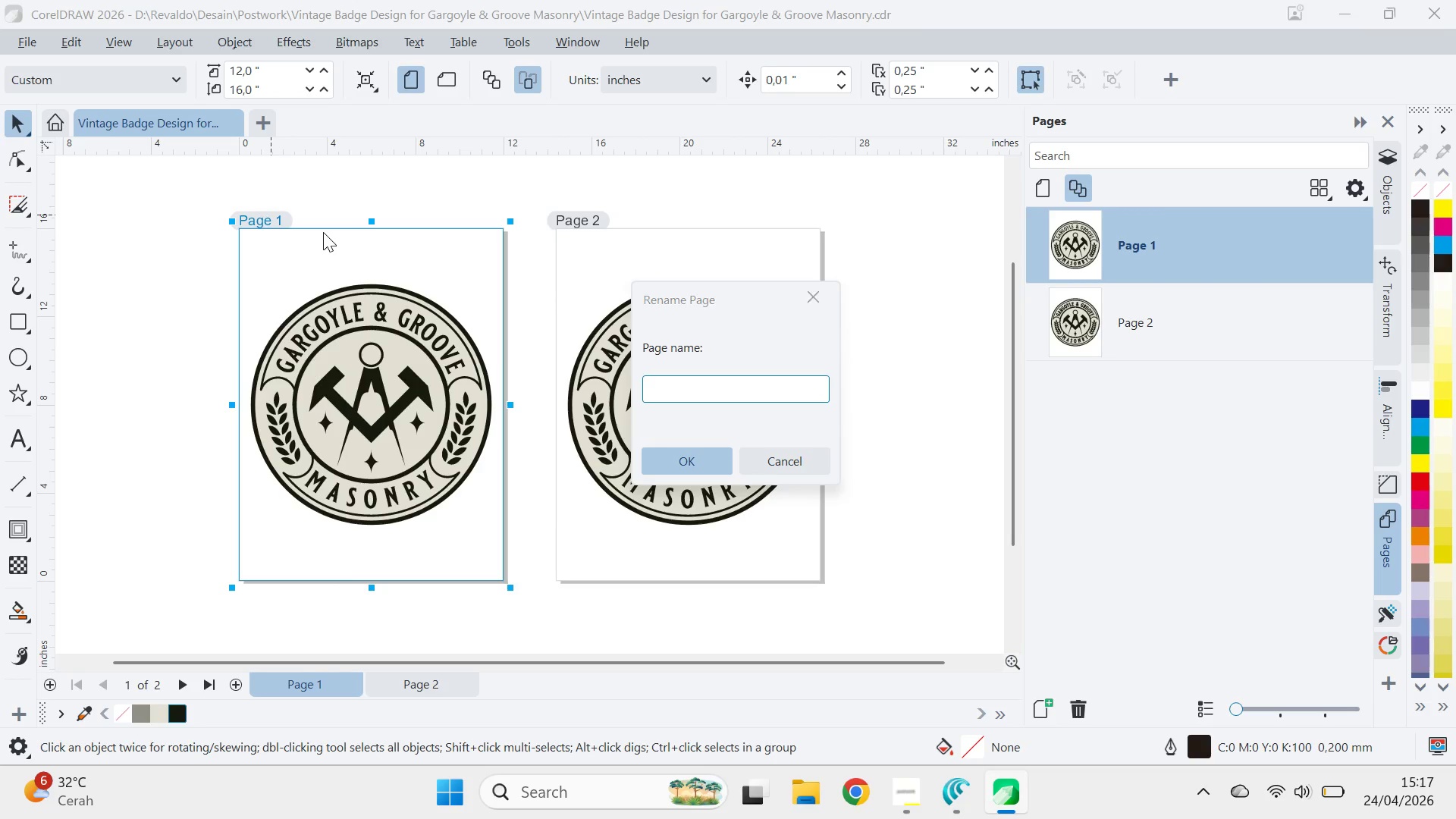 
key(Alt+AltLeft)
 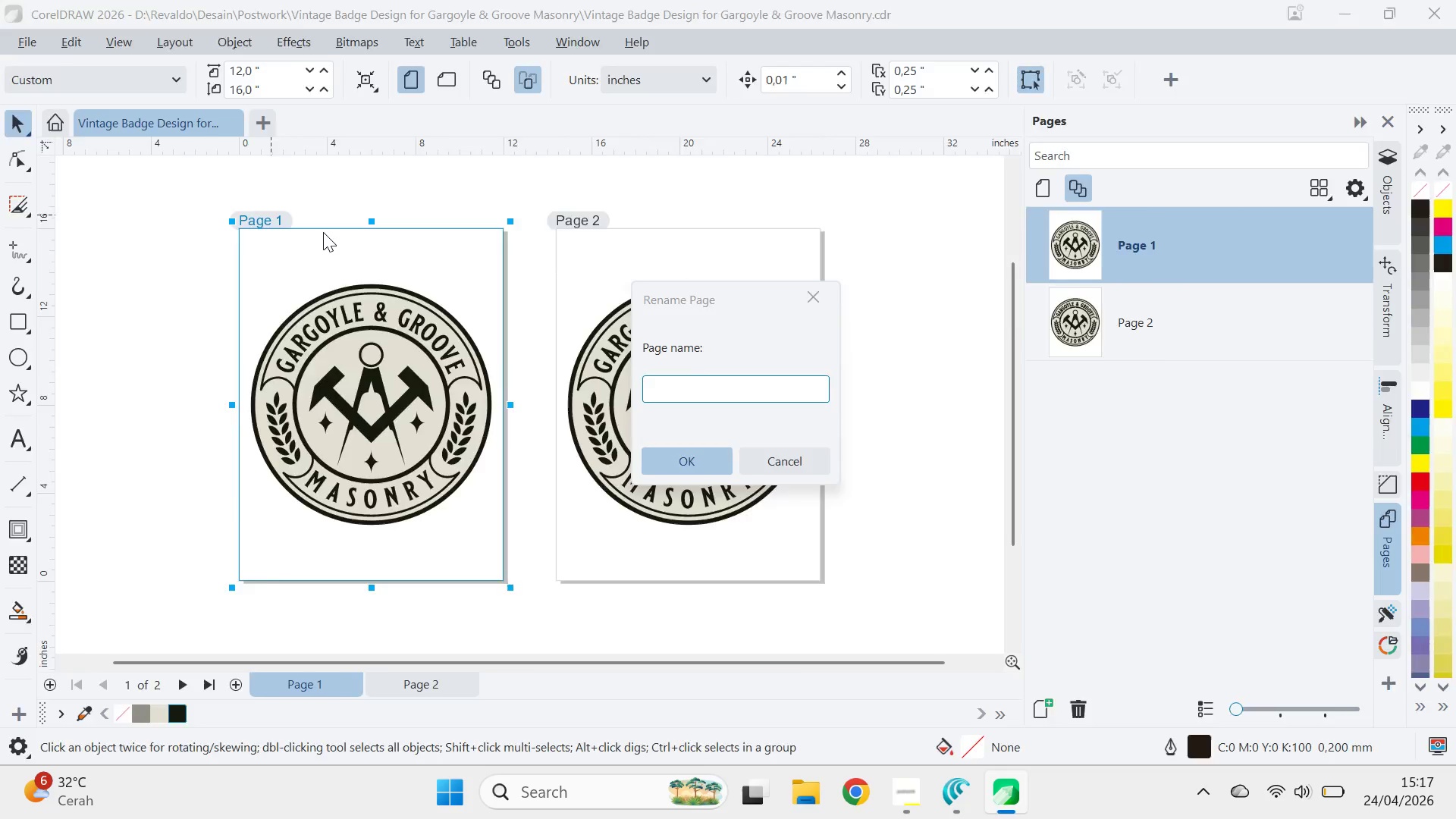 
key(Alt+Tab)